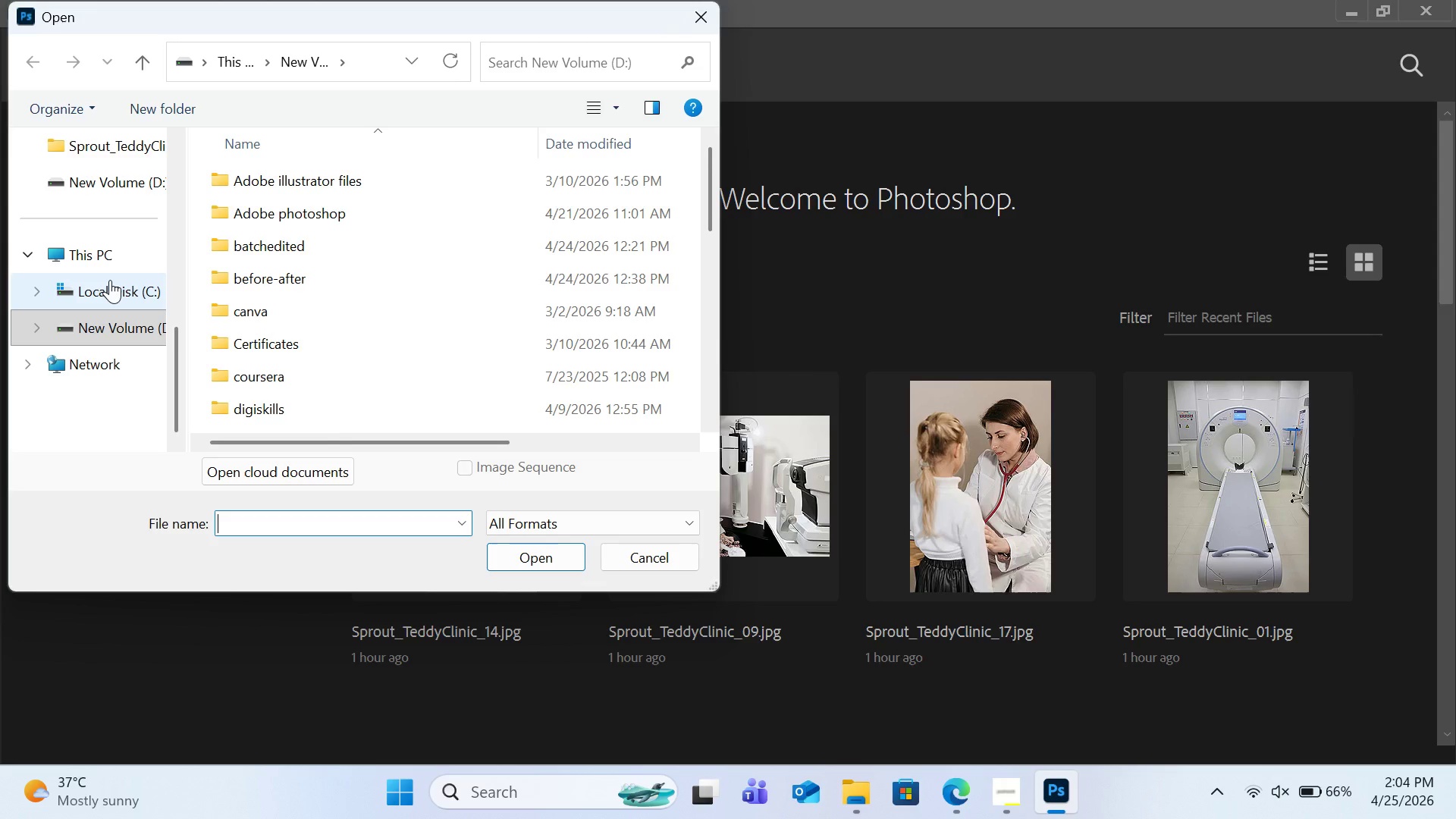 
scroll: coordinate [318, 239], scroll_direction: down, amount: 9.0
 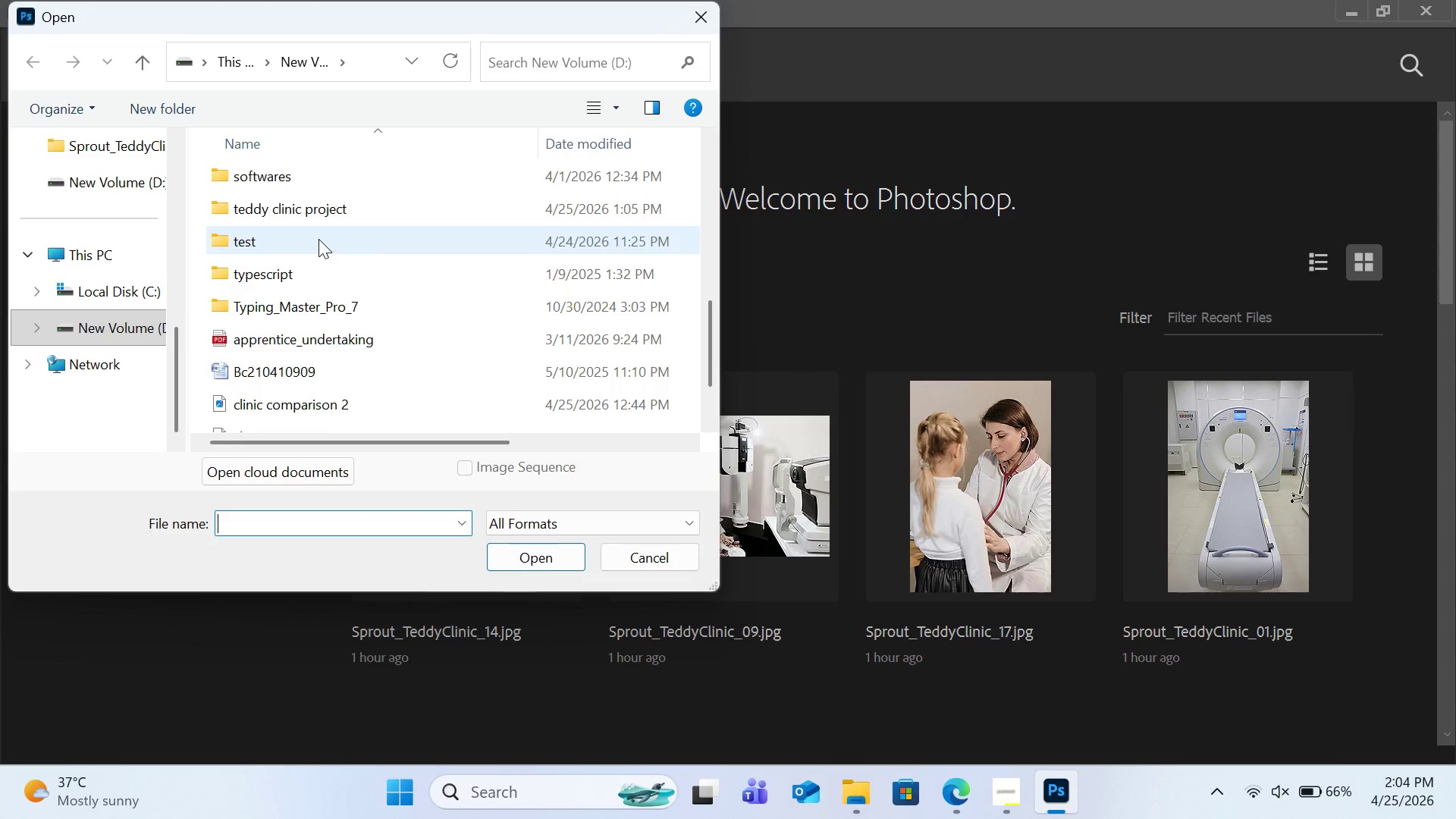 
scroll: coordinate [318, 239], scroll_direction: up, amount: 2.0
 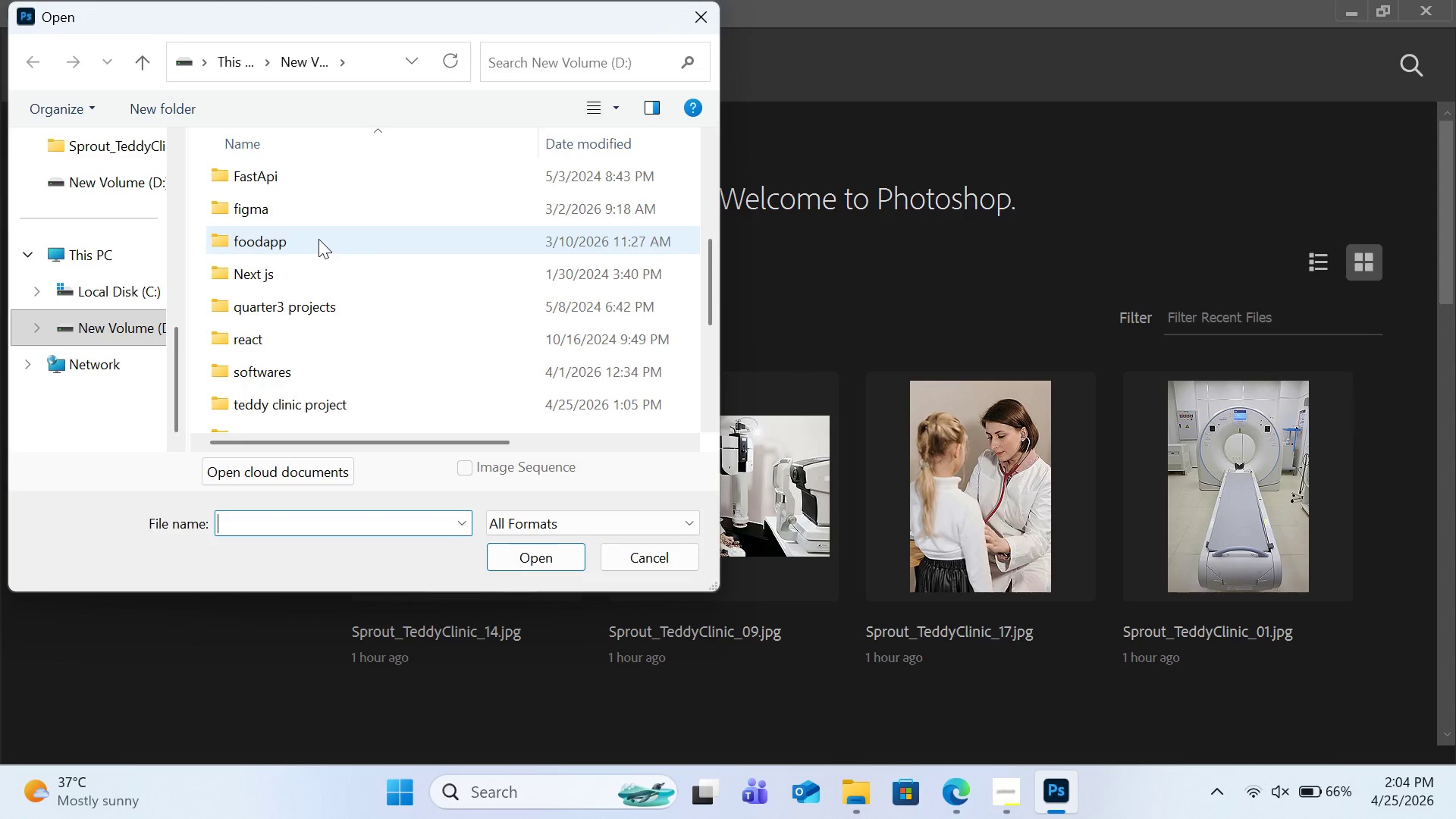 
scroll: coordinate [318, 239], scroll_direction: down, amount: 1.0
 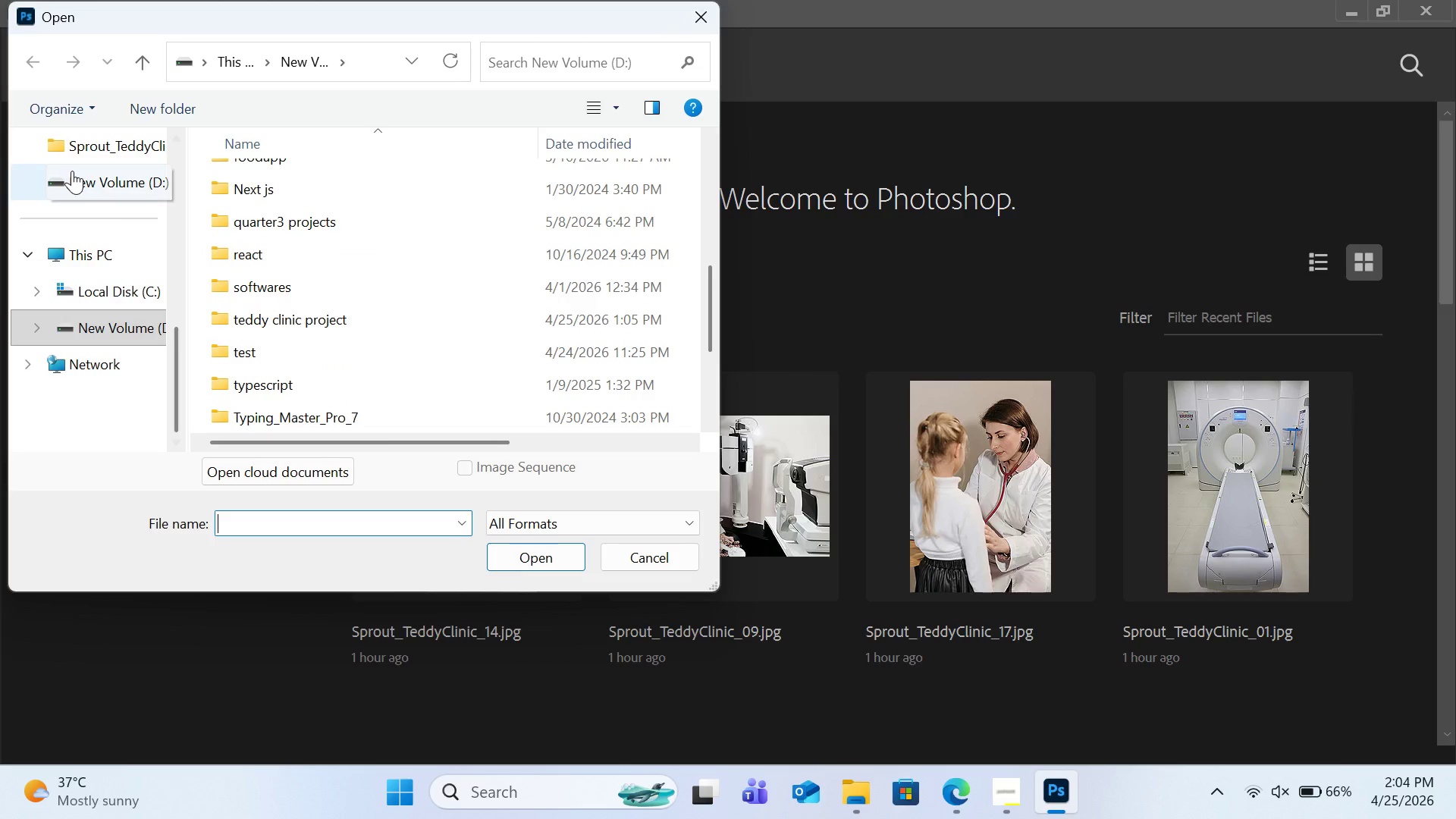 
scroll: coordinate [105, 212], scroll_direction: up, amount: 3.0
 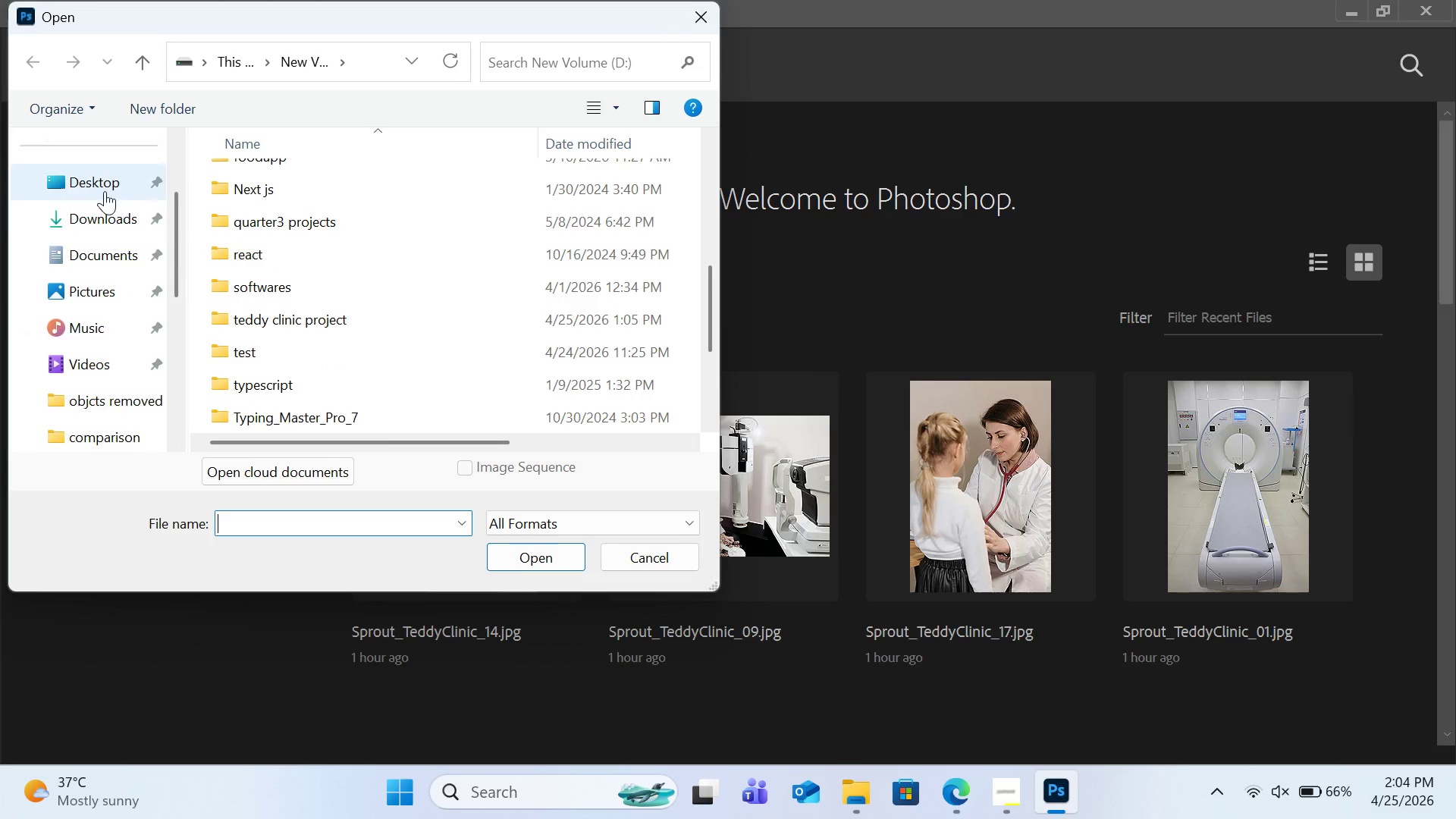 
left_click([105, 187])
 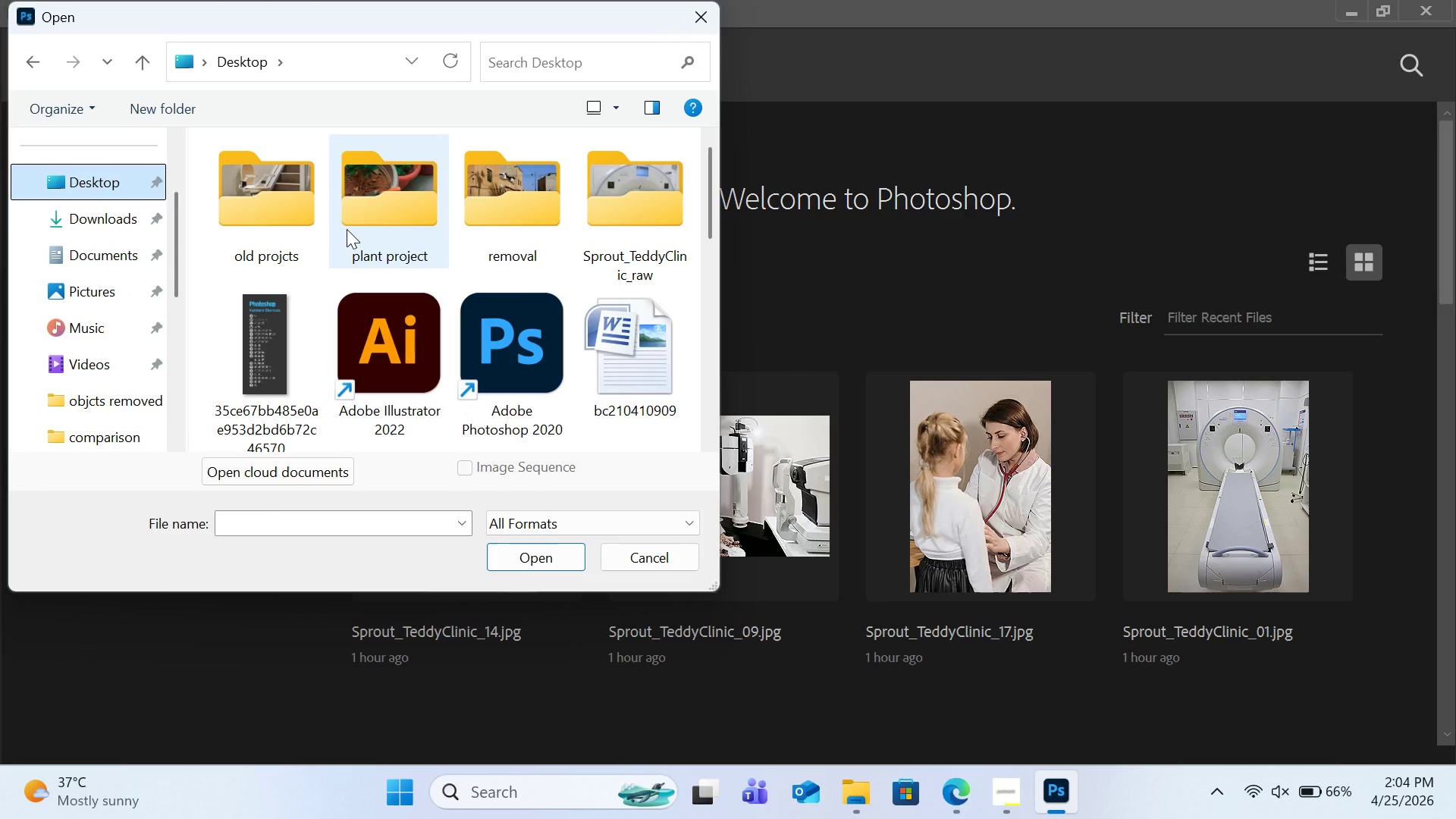 
double_click([347, 229])
 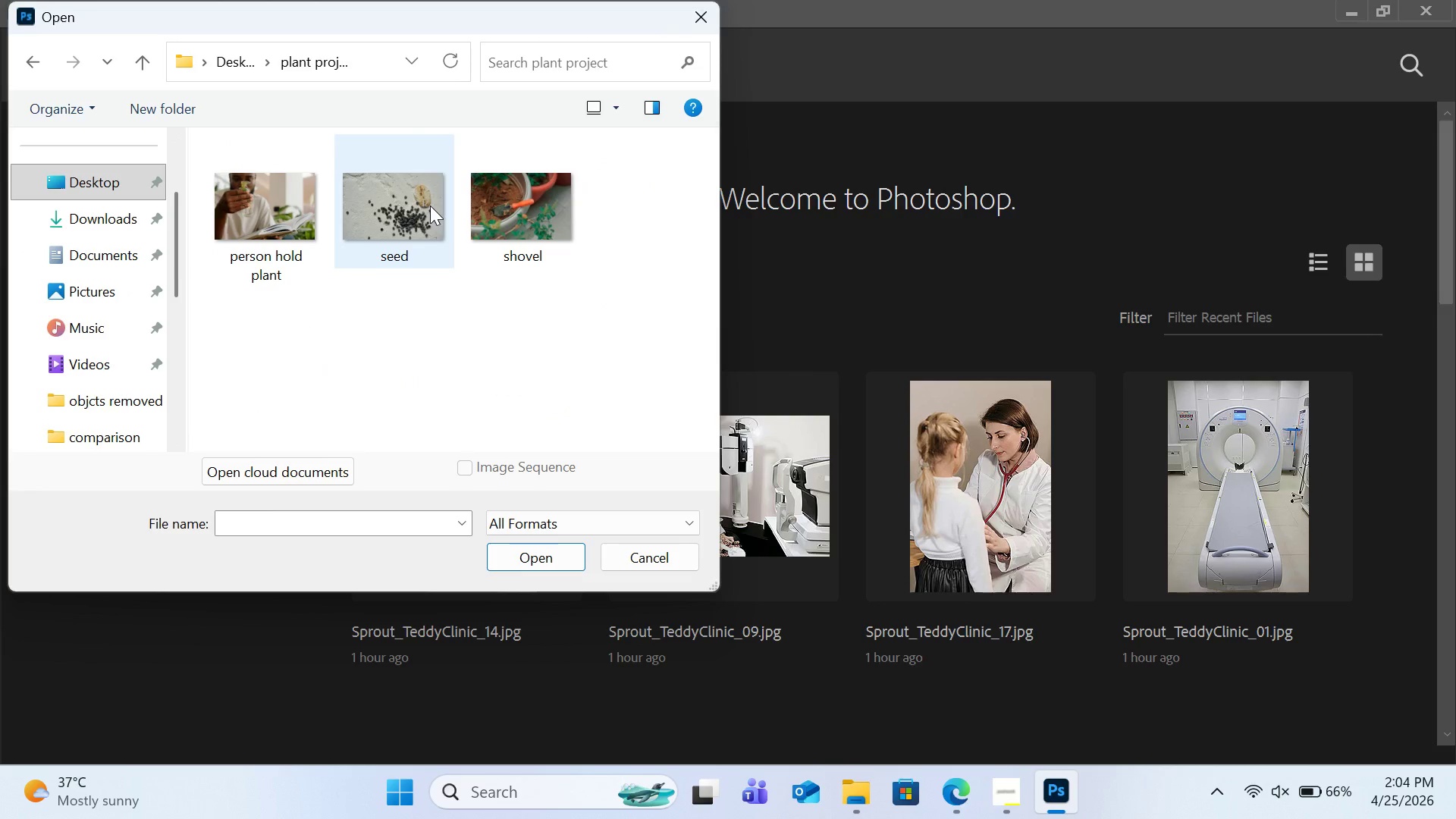 
left_click([383, 211])
 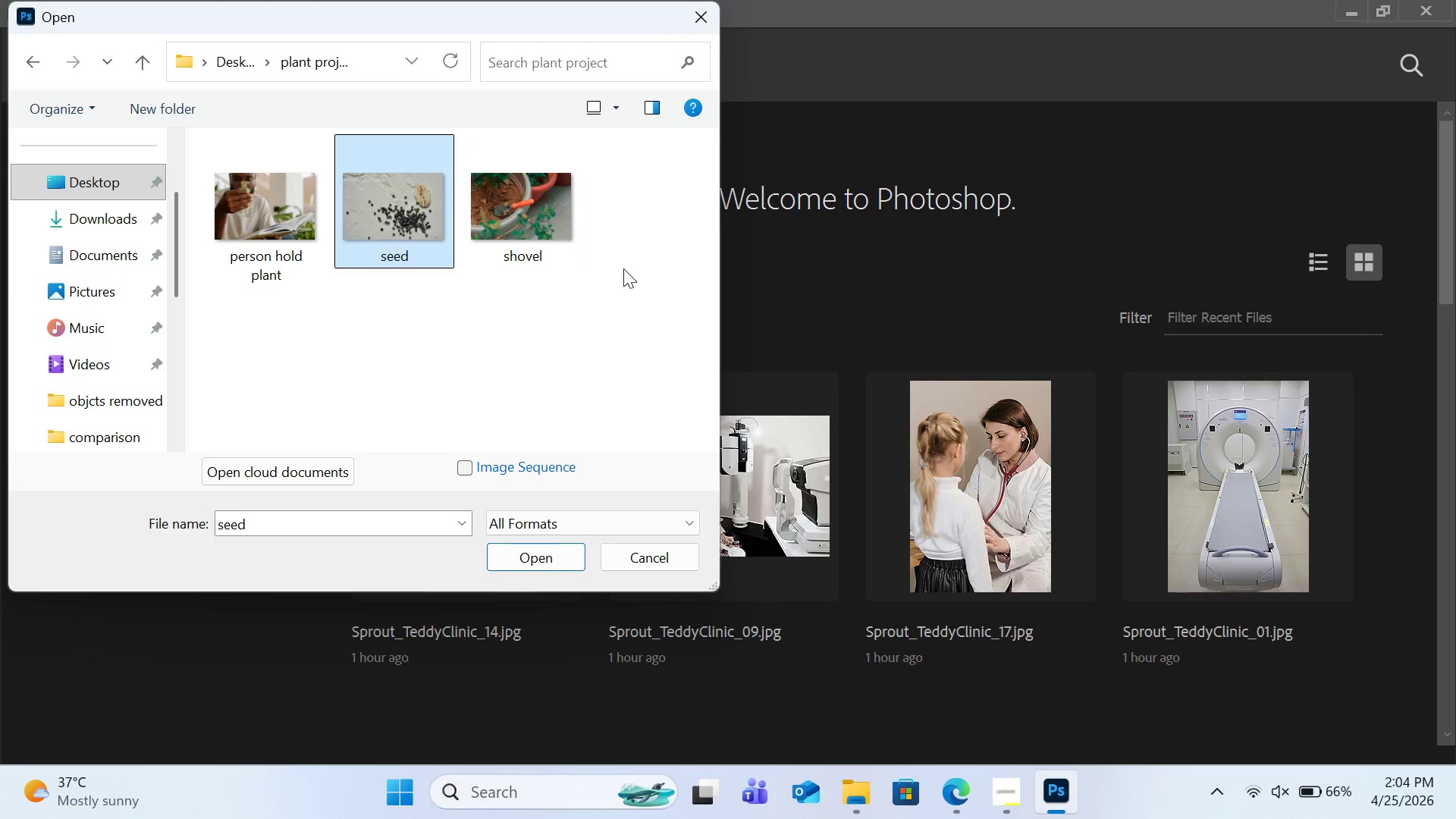 
left_click_drag(start_coordinate=[644, 237], to_coordinate=[274, 292])
 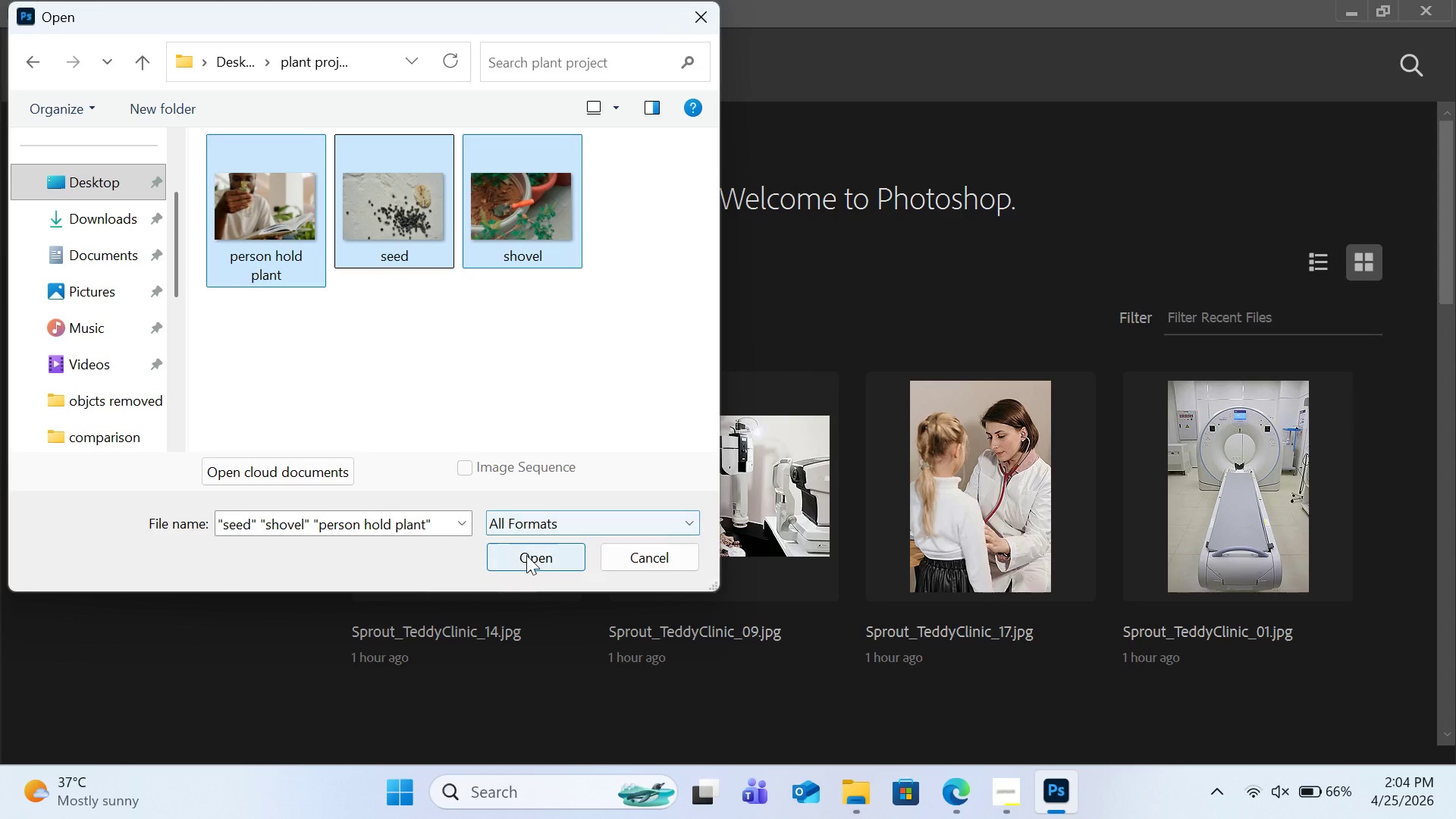 
left_click([526, 555])
 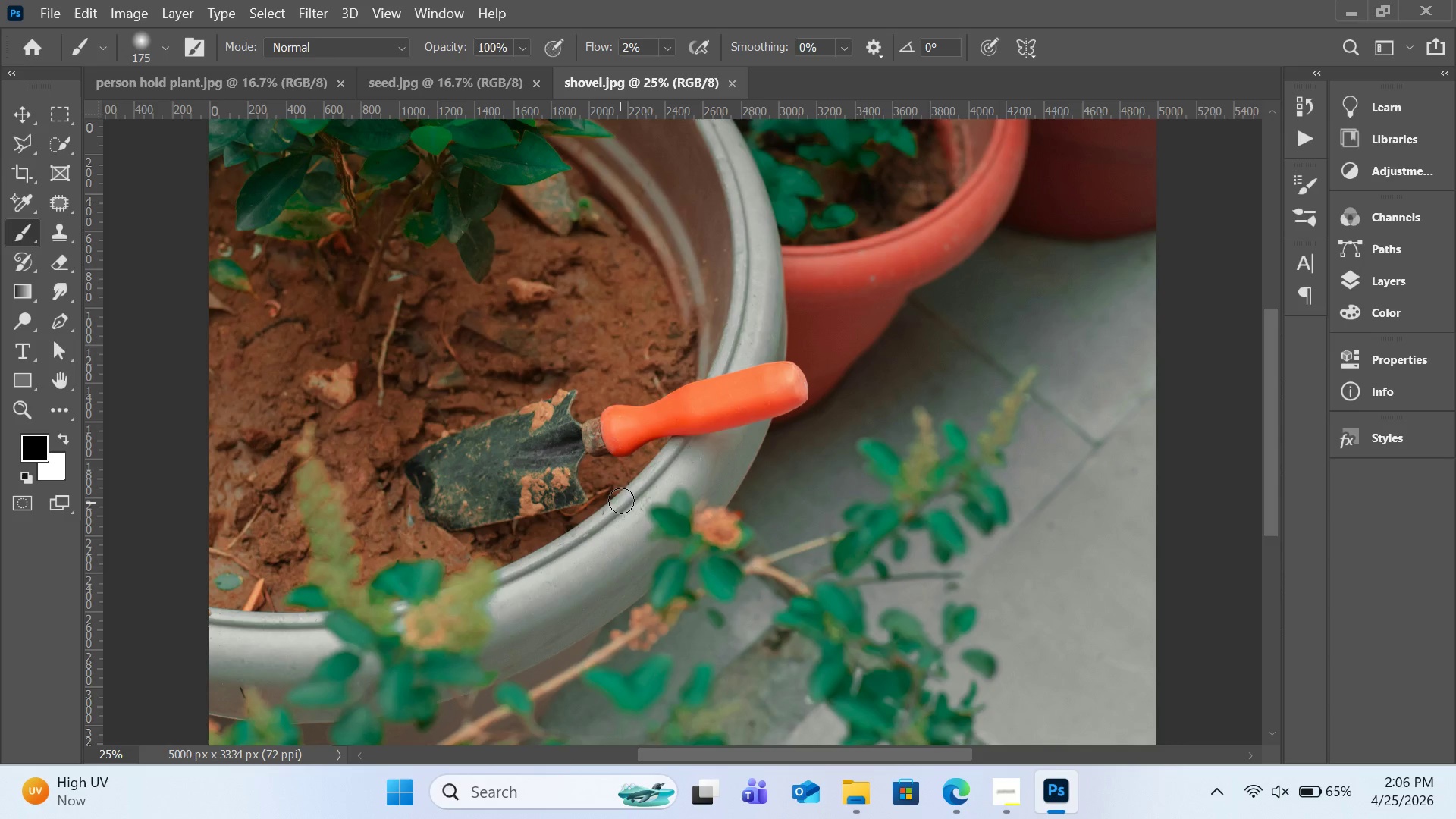 
wait(113.36)
 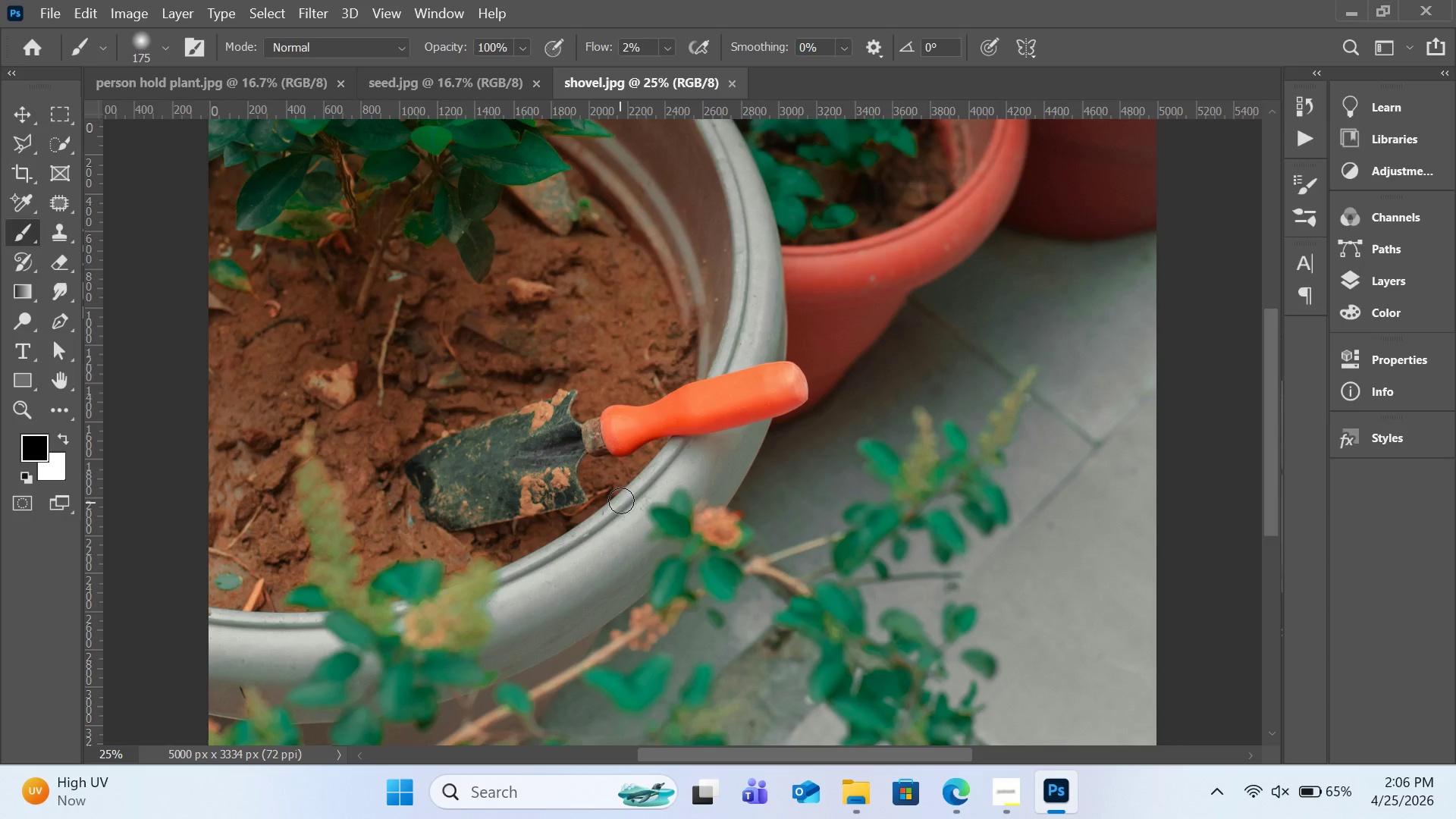 
left_click([255, 83])
 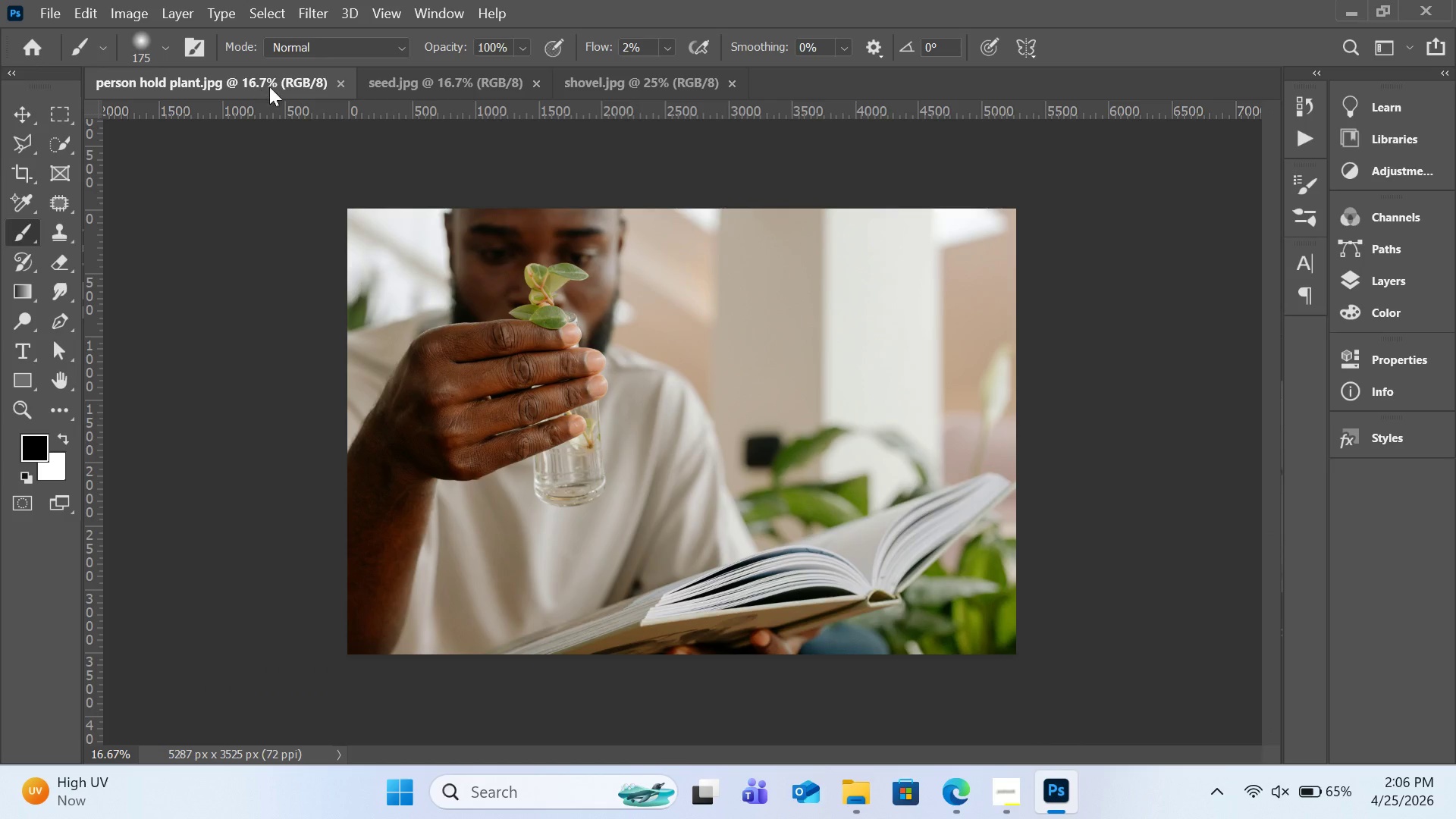 
left_click([399, 82])
 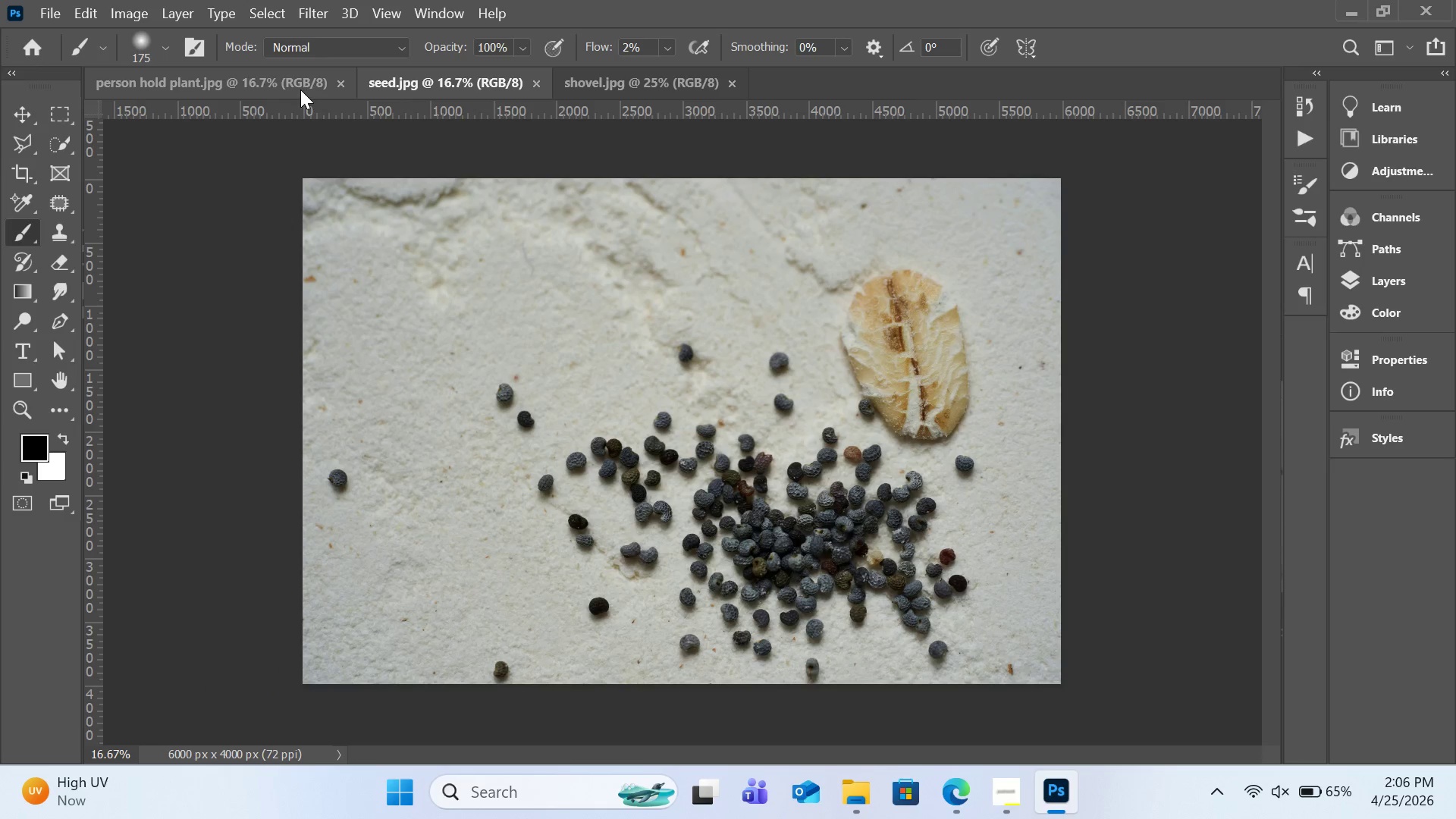 
left_click([300, 89])
 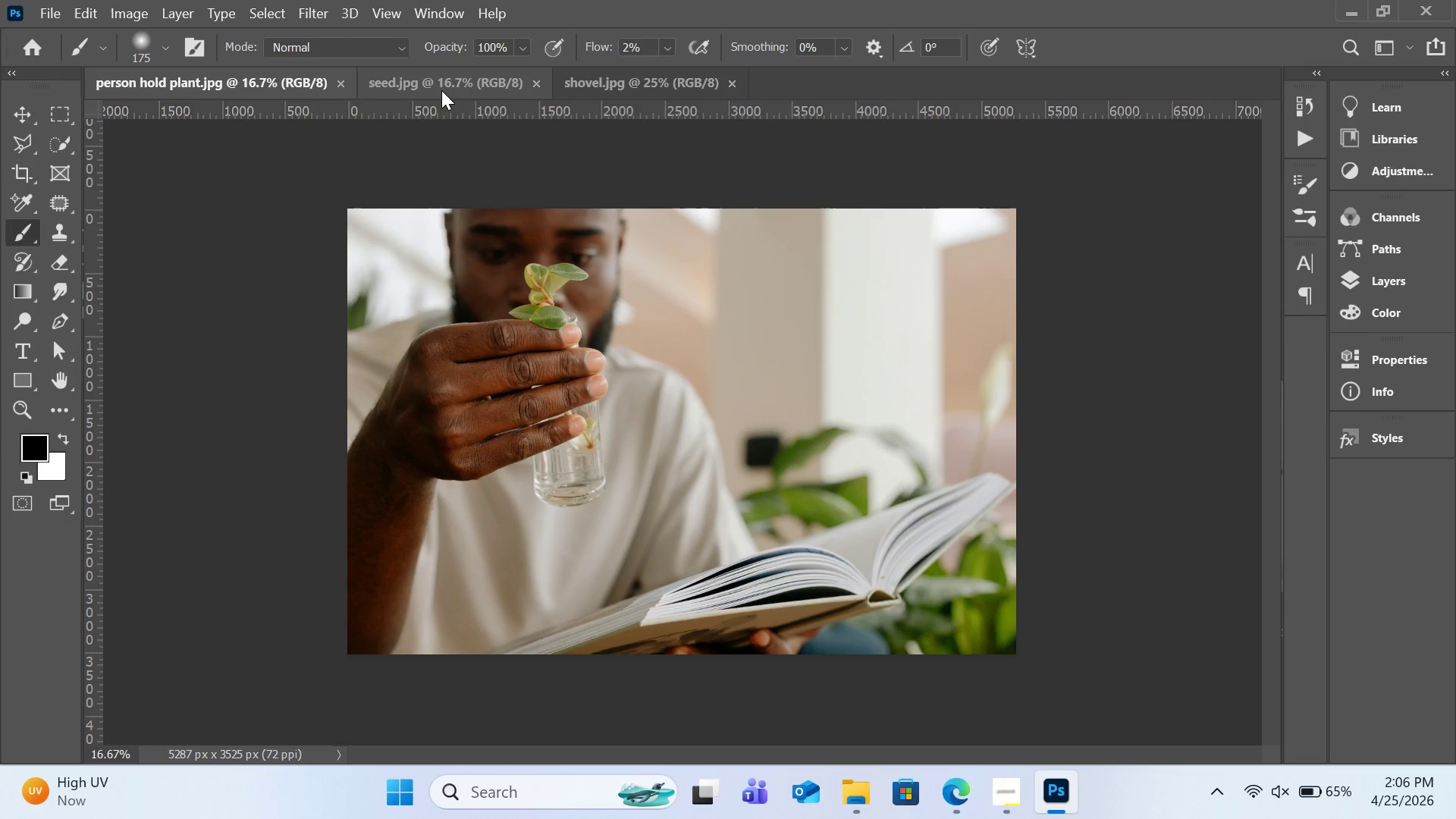 
left_click([441, 90])
 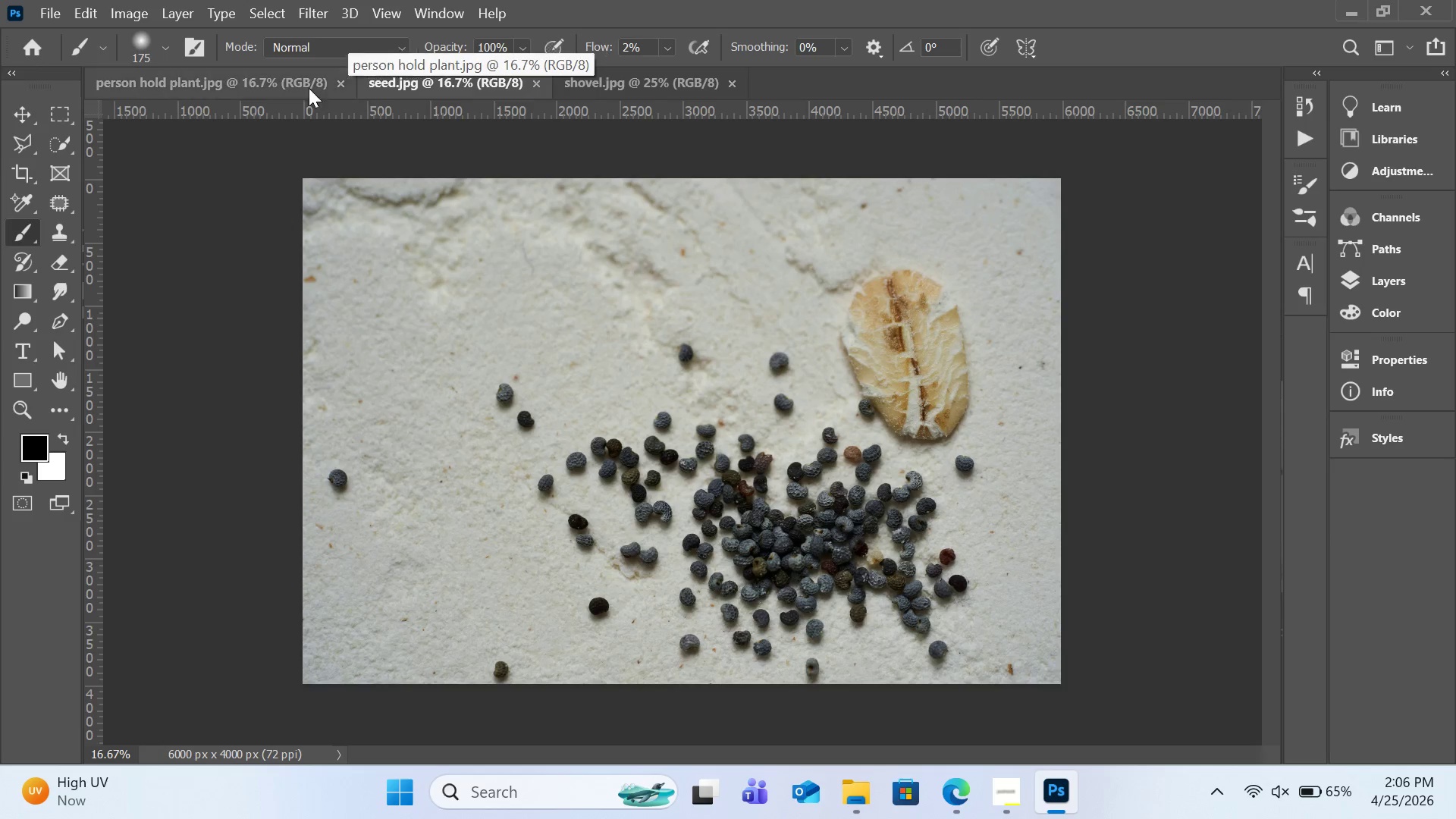 
left_click([267, 89])
 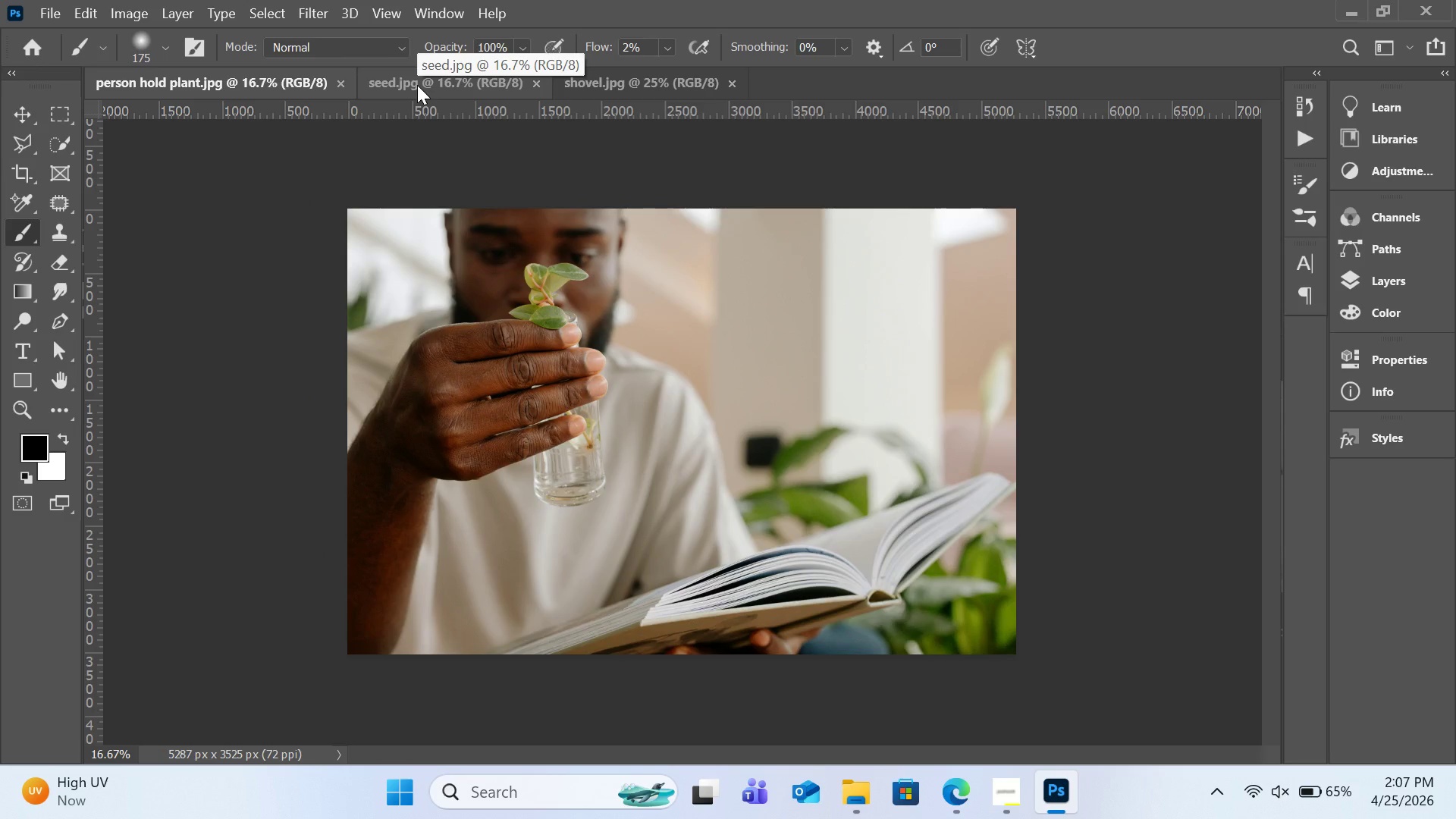 
left_click([417, 85])
 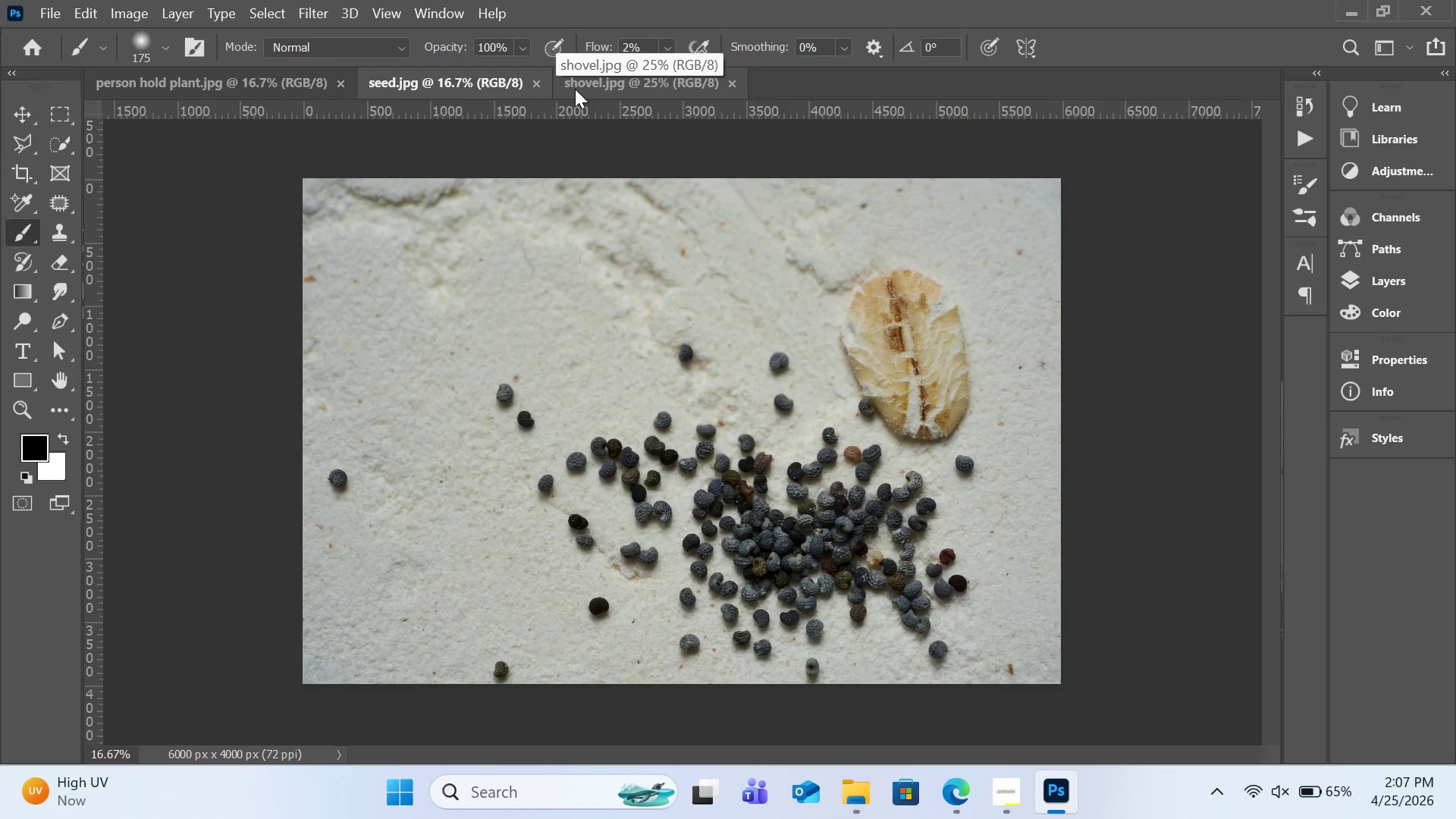 
left_click([575, 89])
 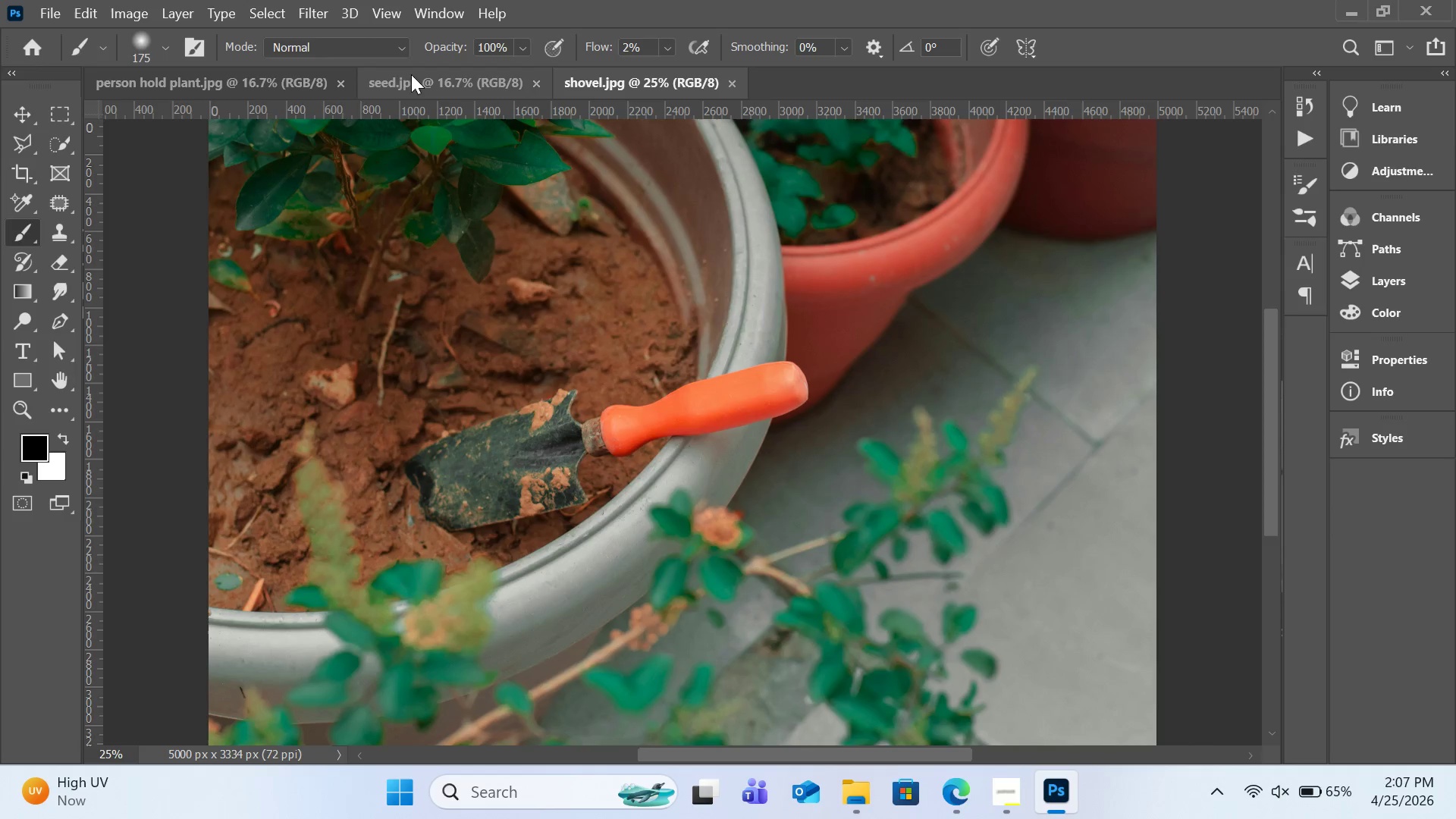 
left_click([399, 74])
 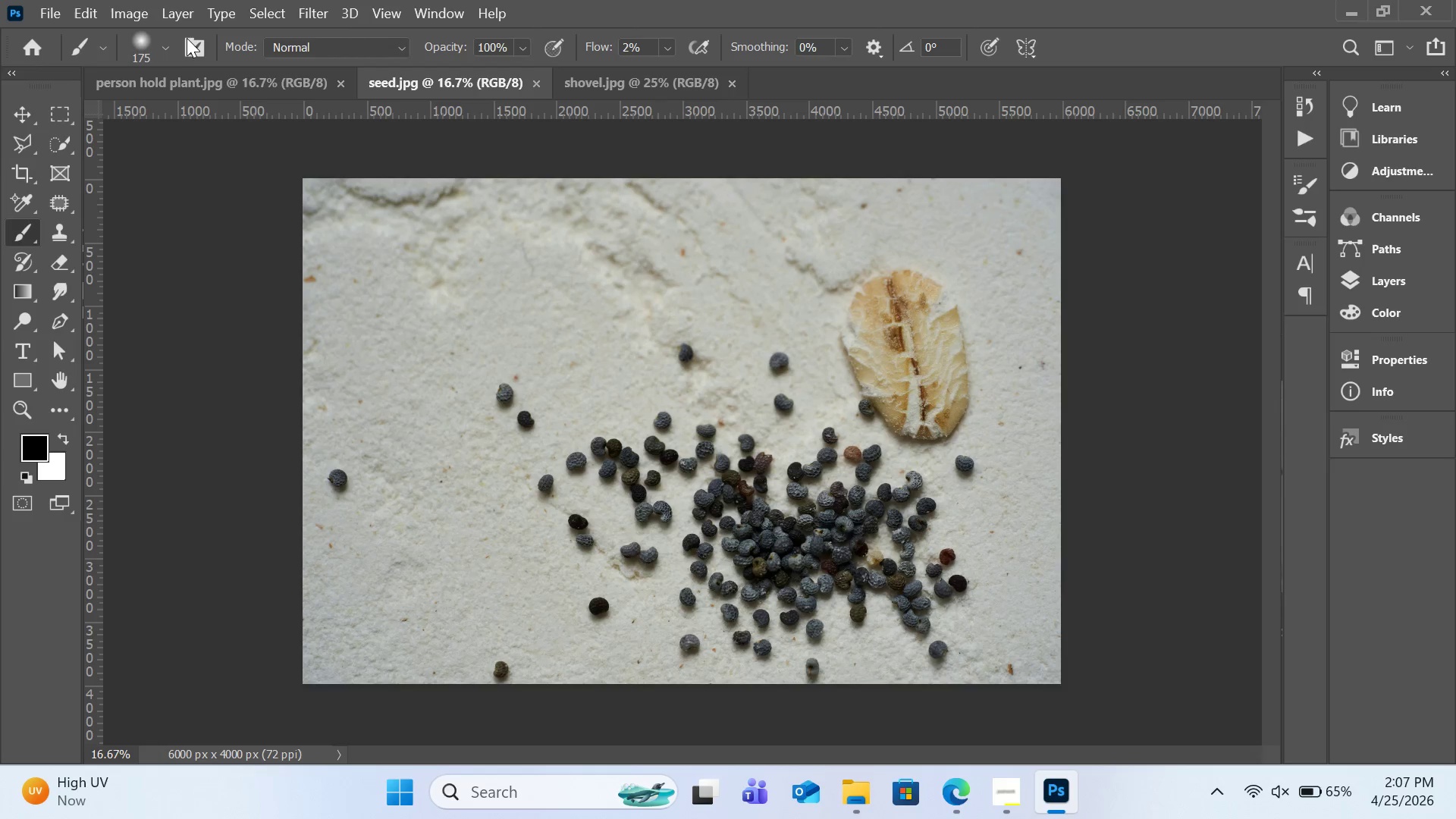 
left_click([130, 20])
 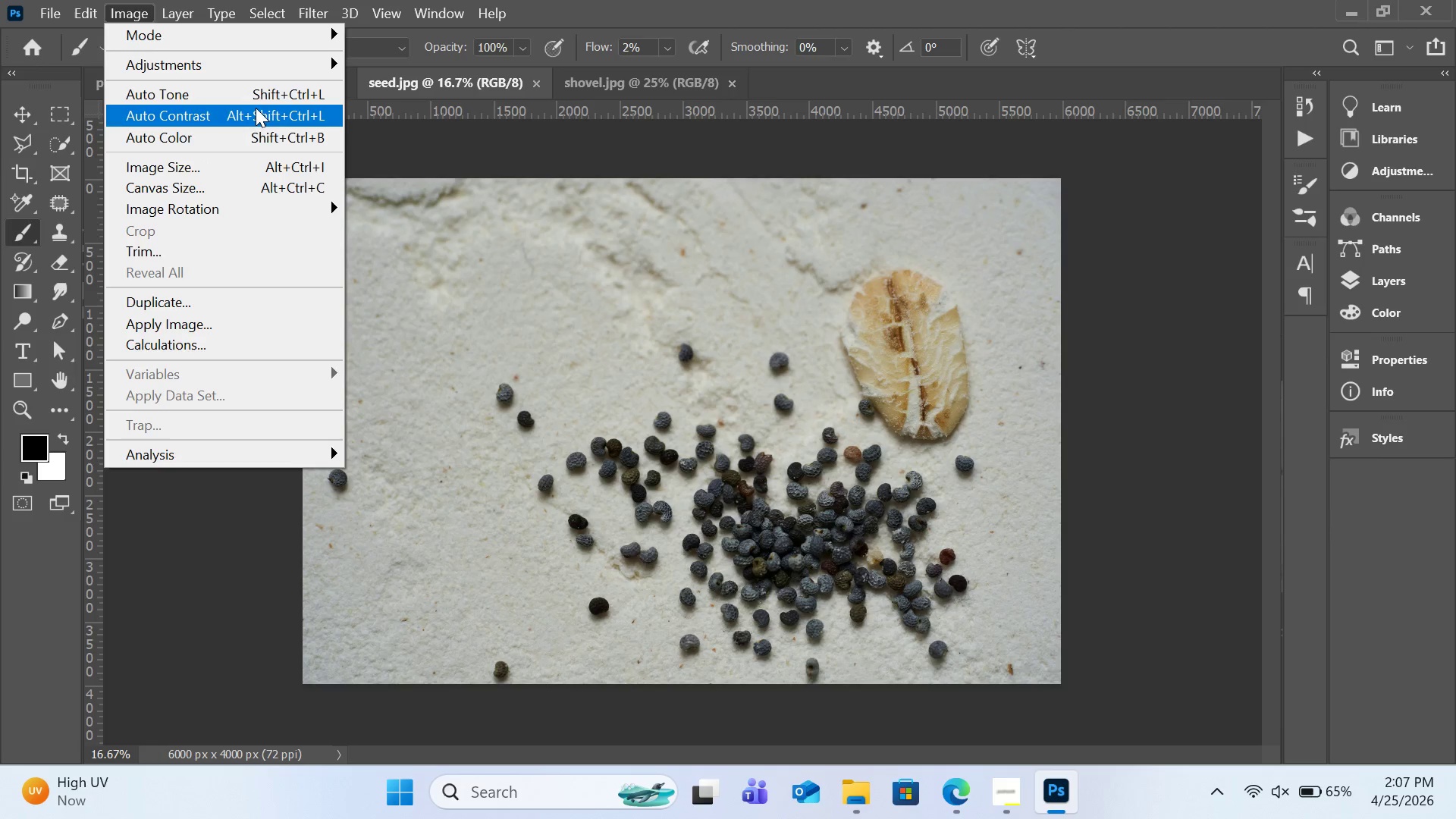 
left_click_drag(start_coordinate=[256, 100], to_coordinate=[259, 105])
 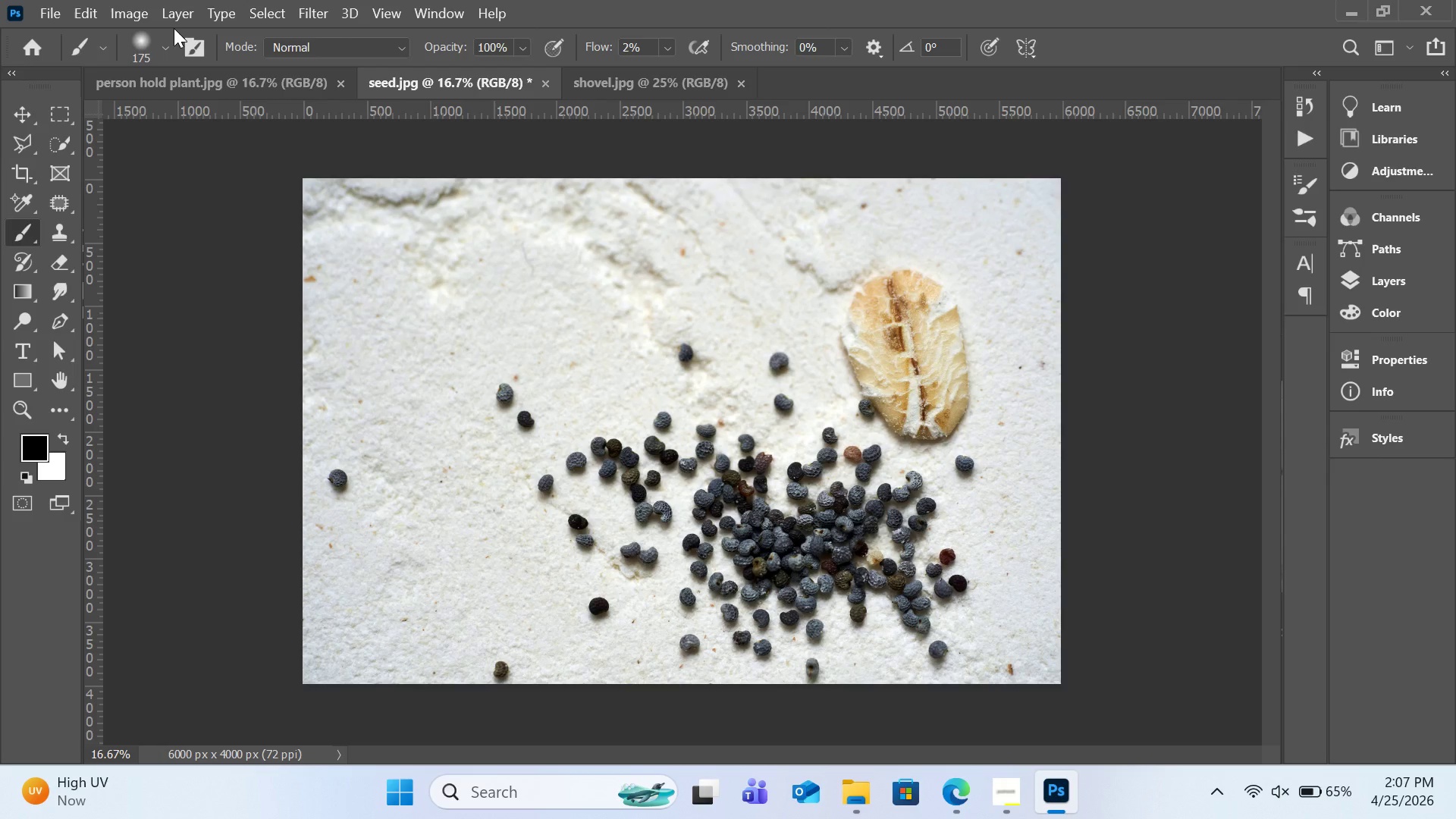 
key(Control+Z)
 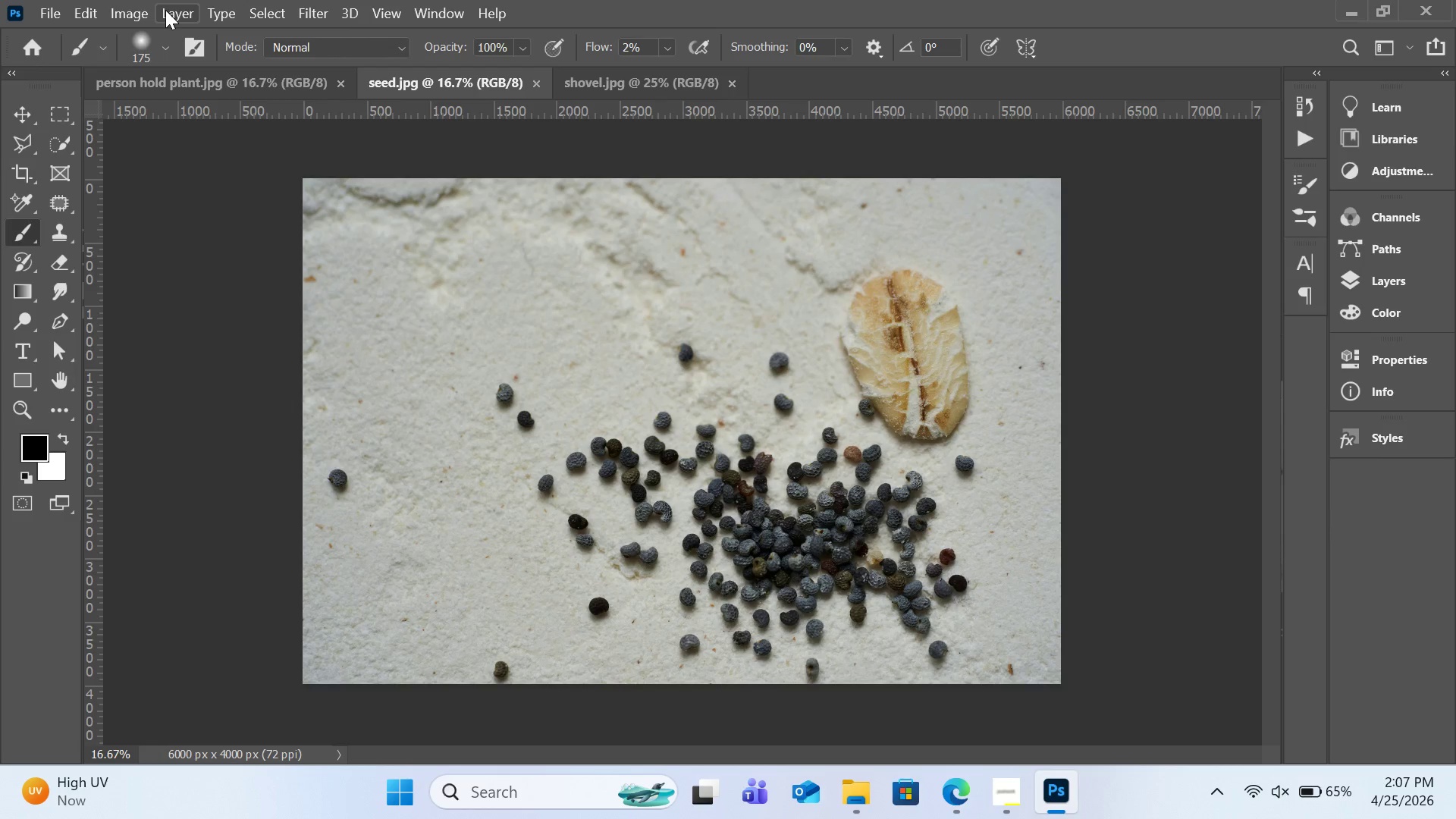 
left_click([150, 9])
 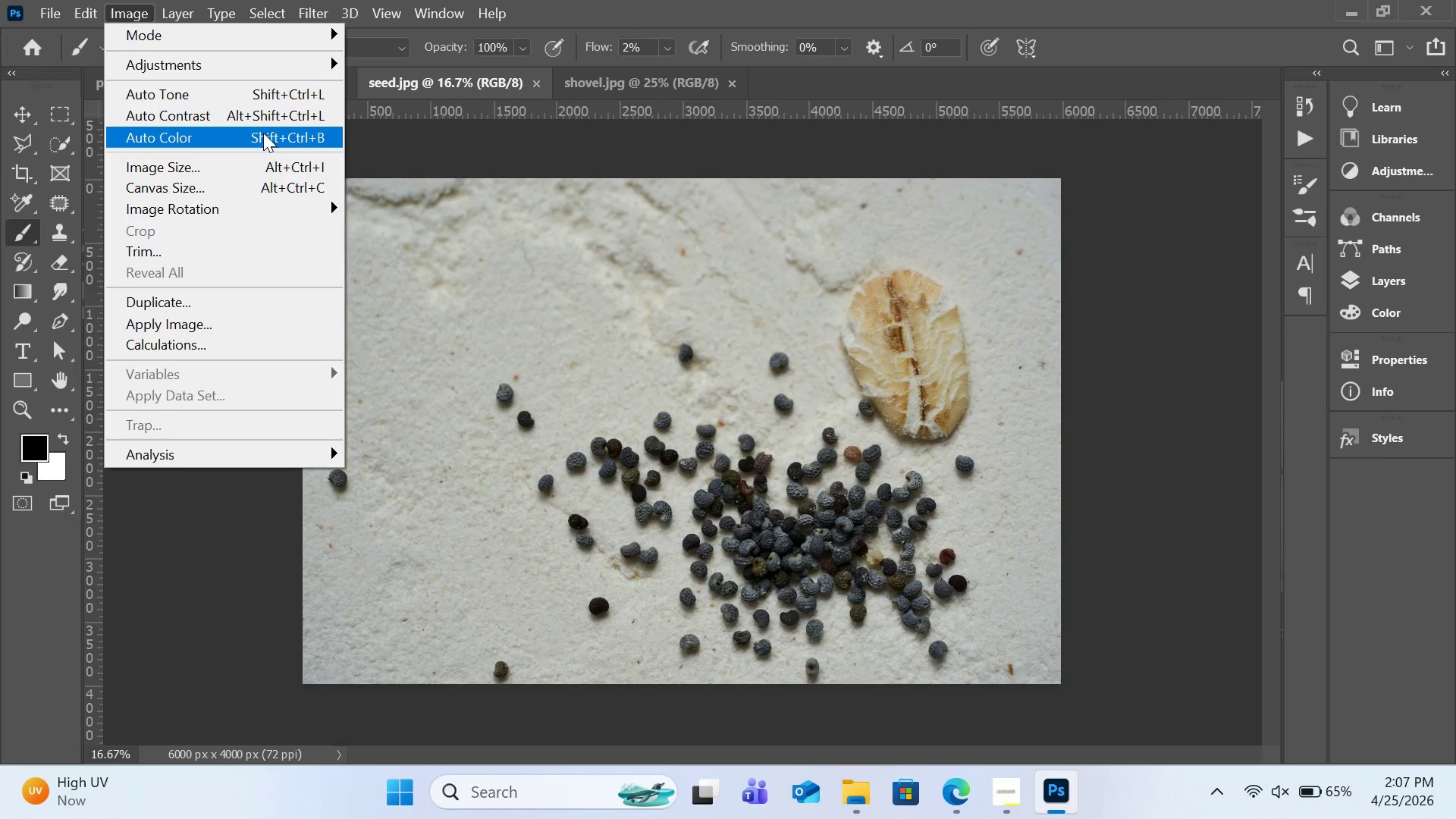 
left_click([263, 133])
 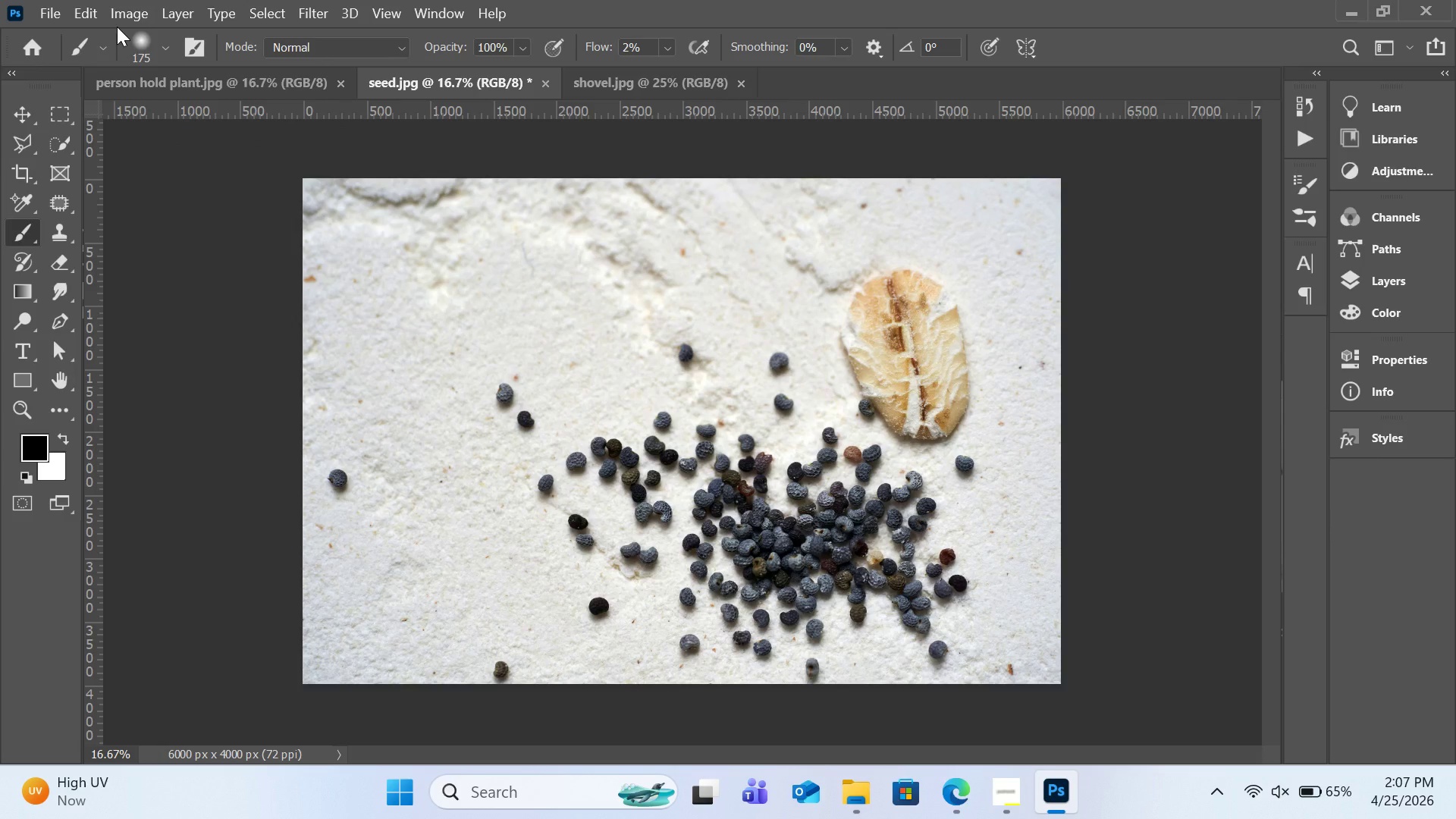 
key(Control+Z)
 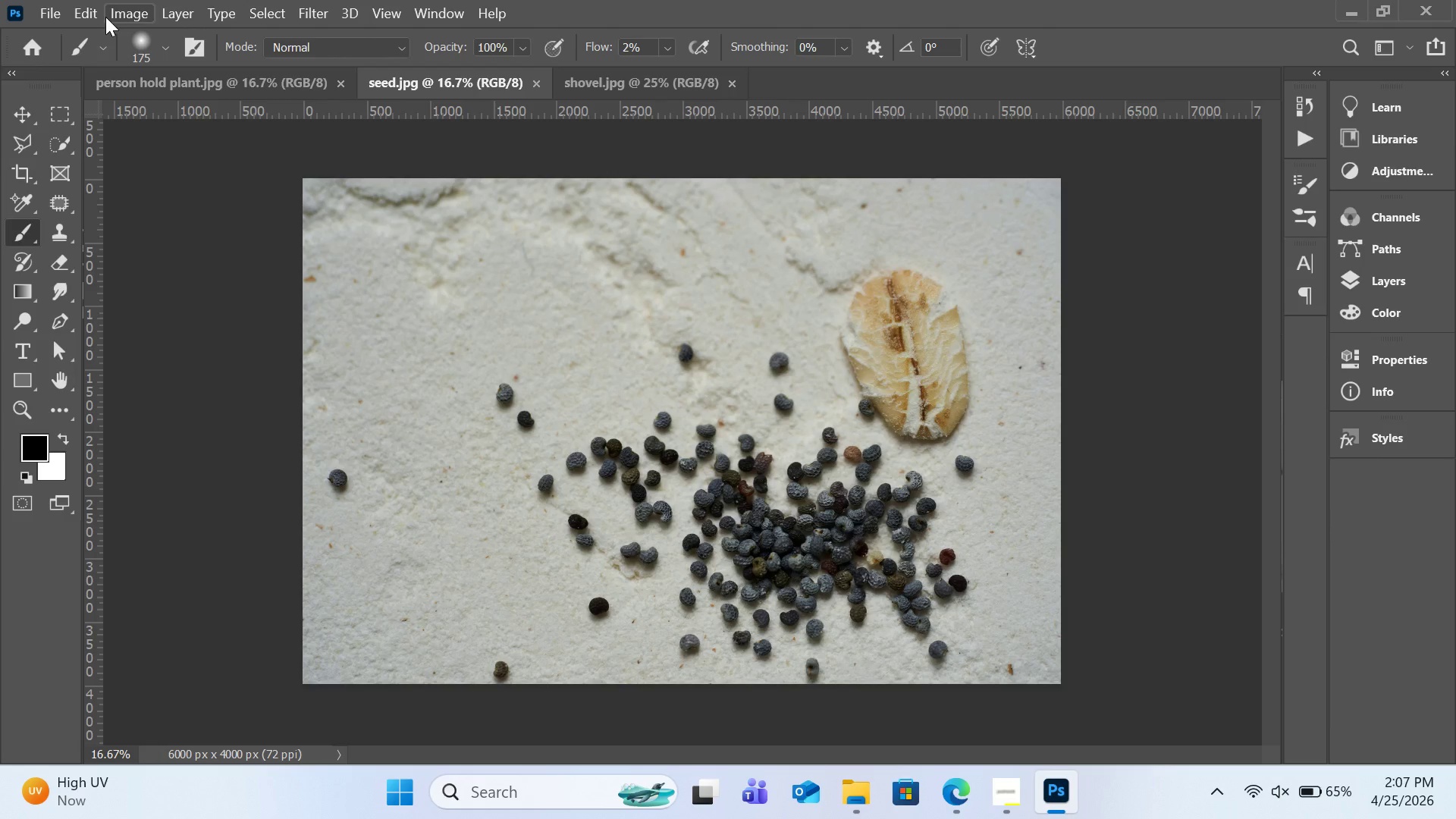 
left_click([138, 10])
 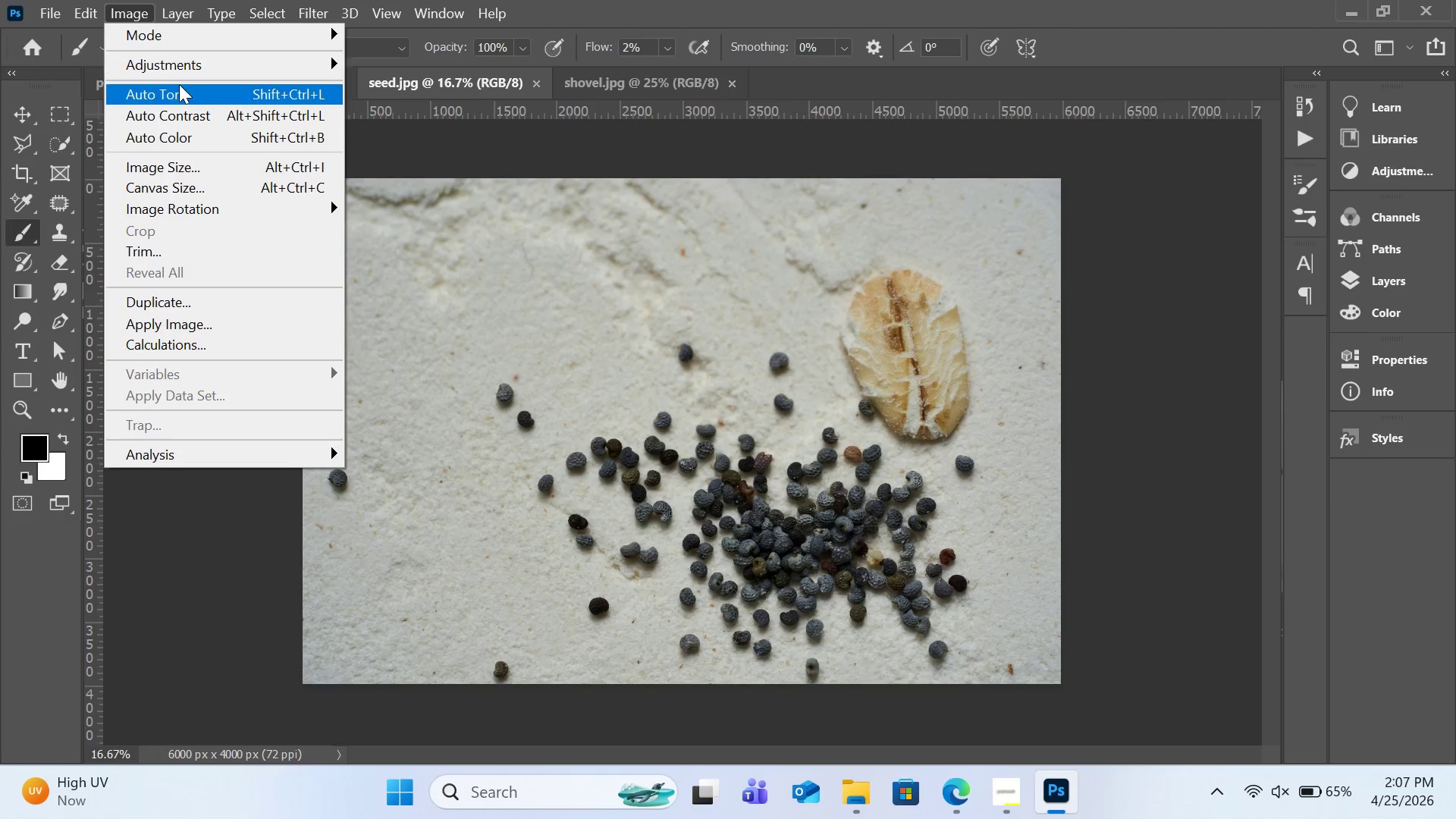 
left_click([180, 84])
 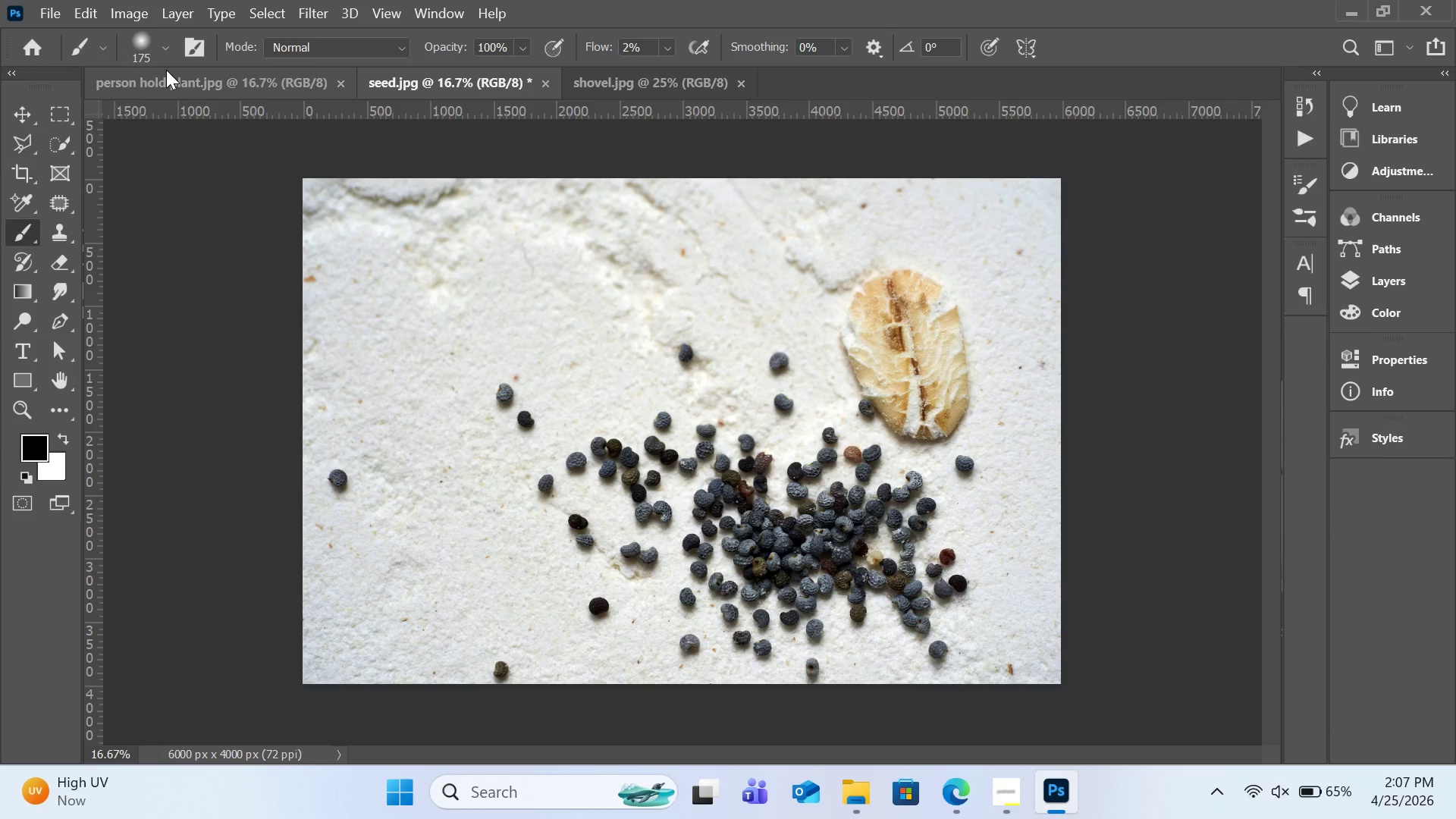 
key(Control+ControlLeft)
 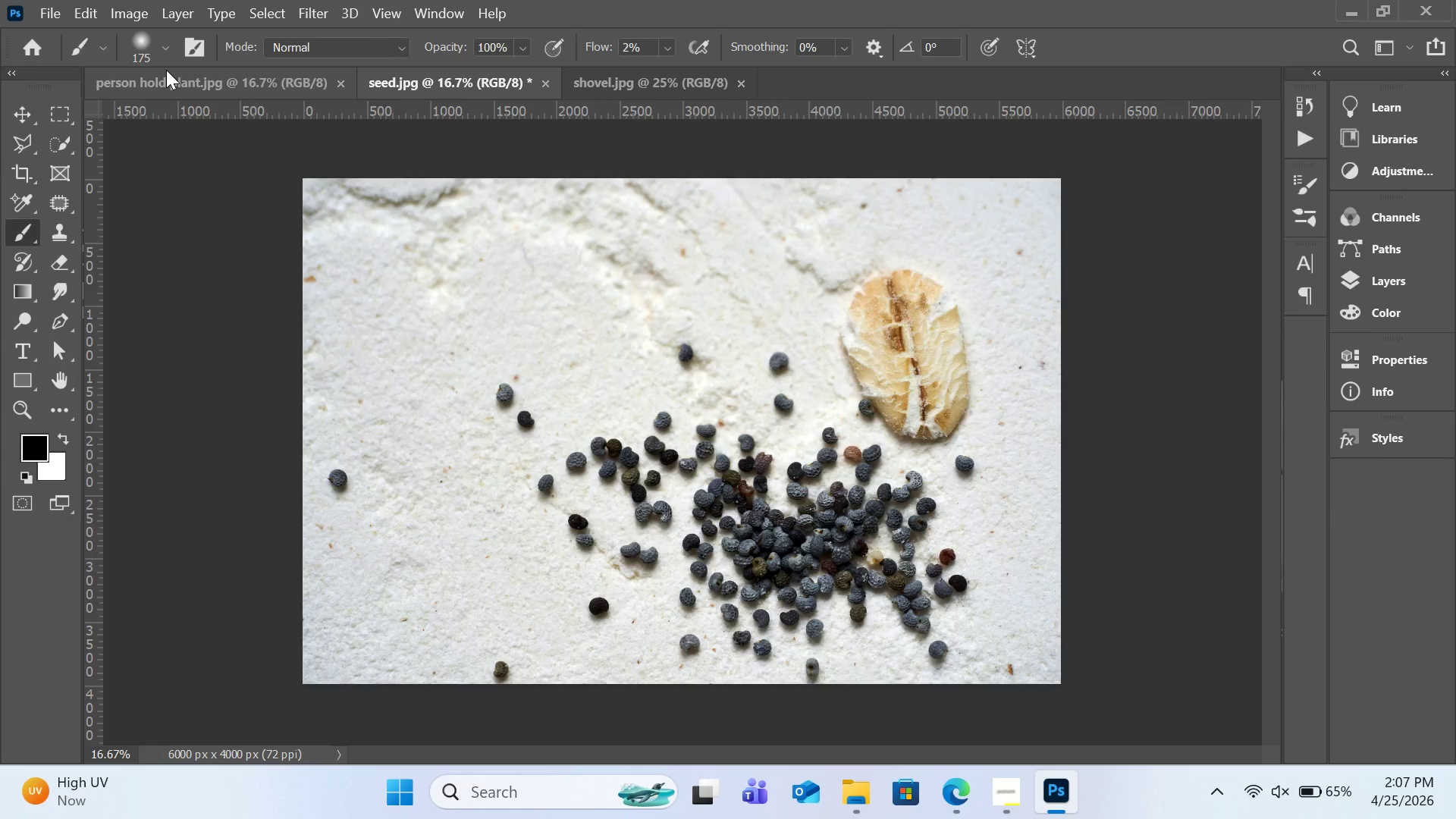 
key(Control+Z)
 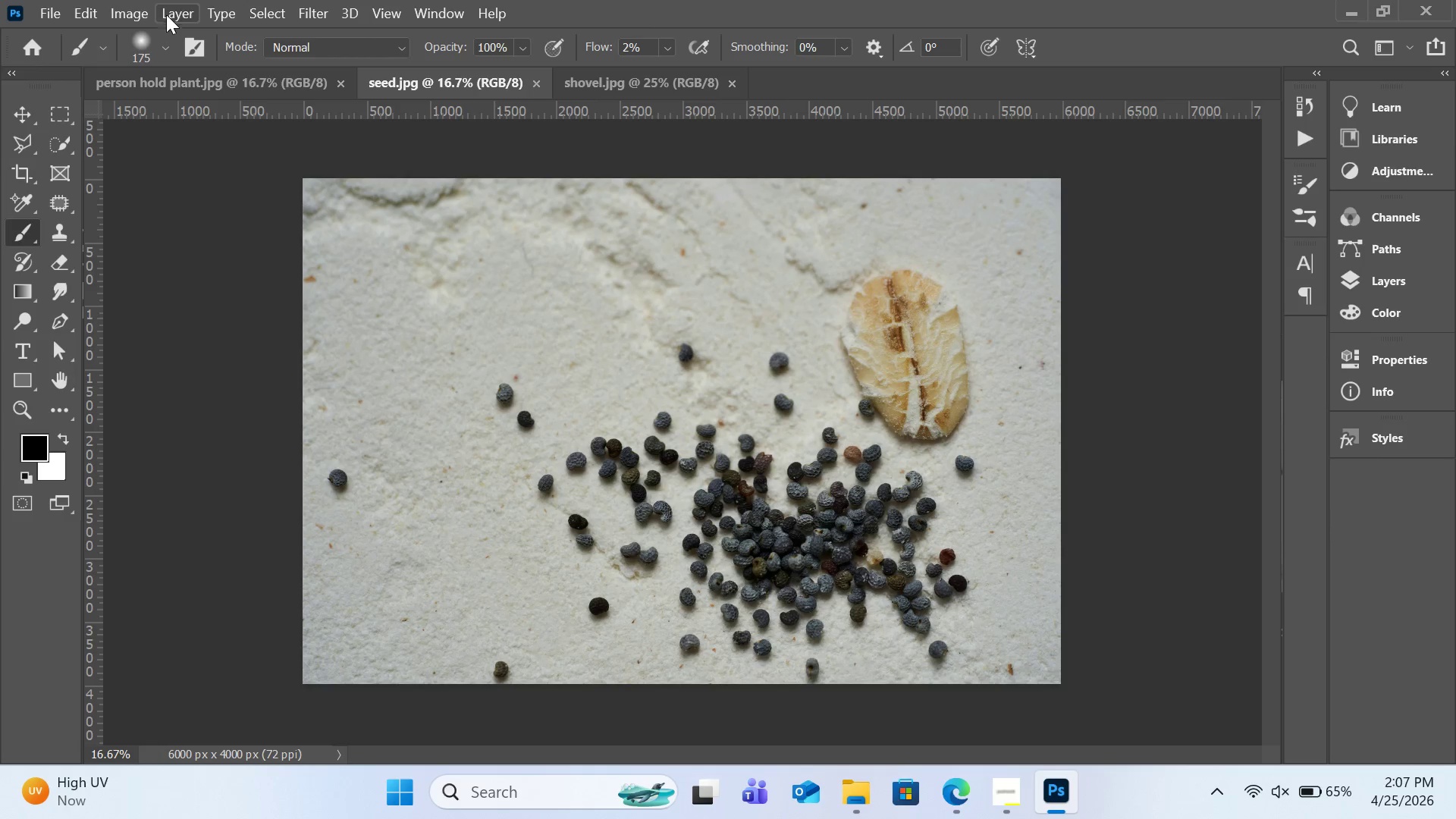 
left_click([146, 12])
 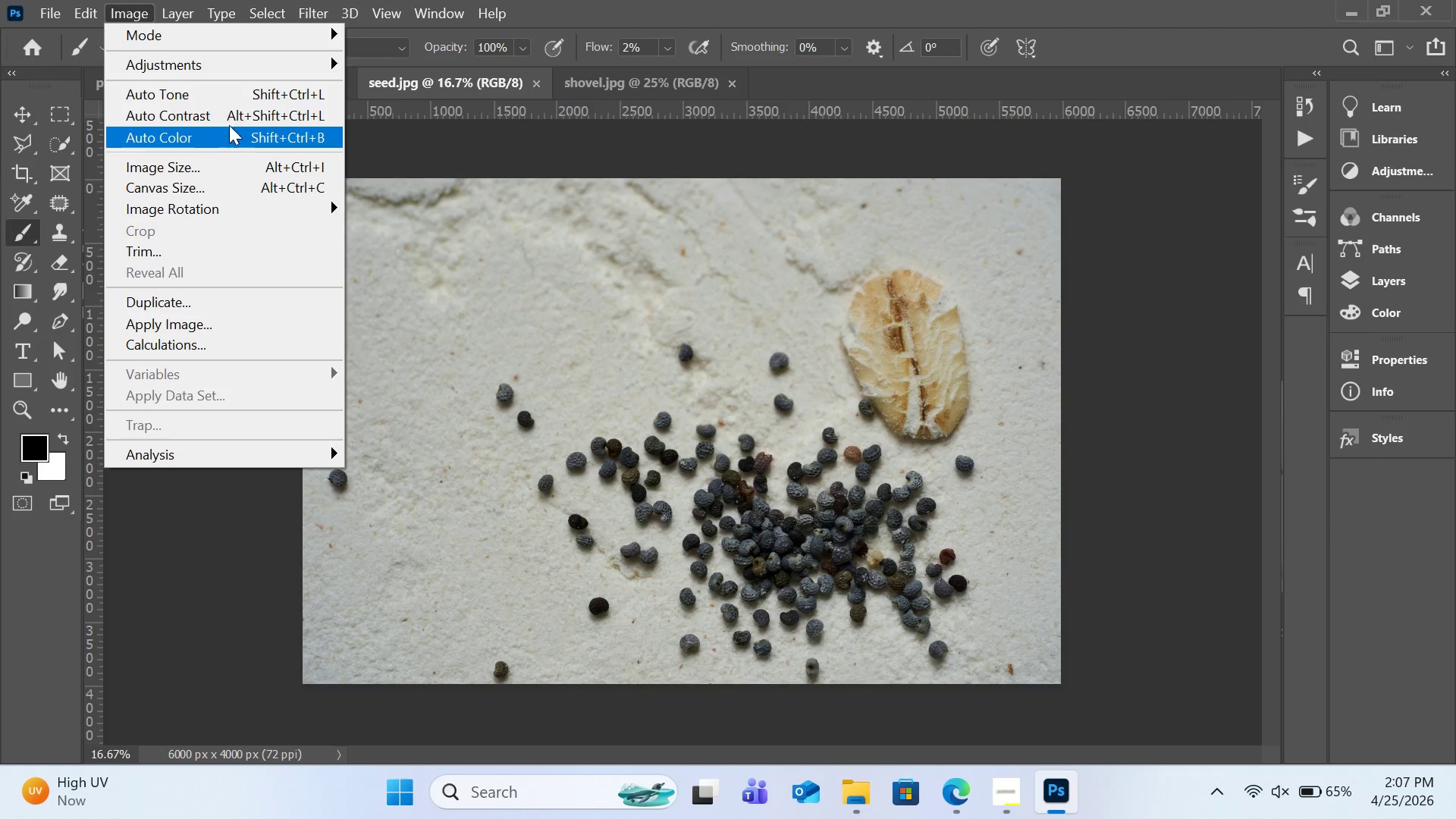 
left_click([230, 116])
 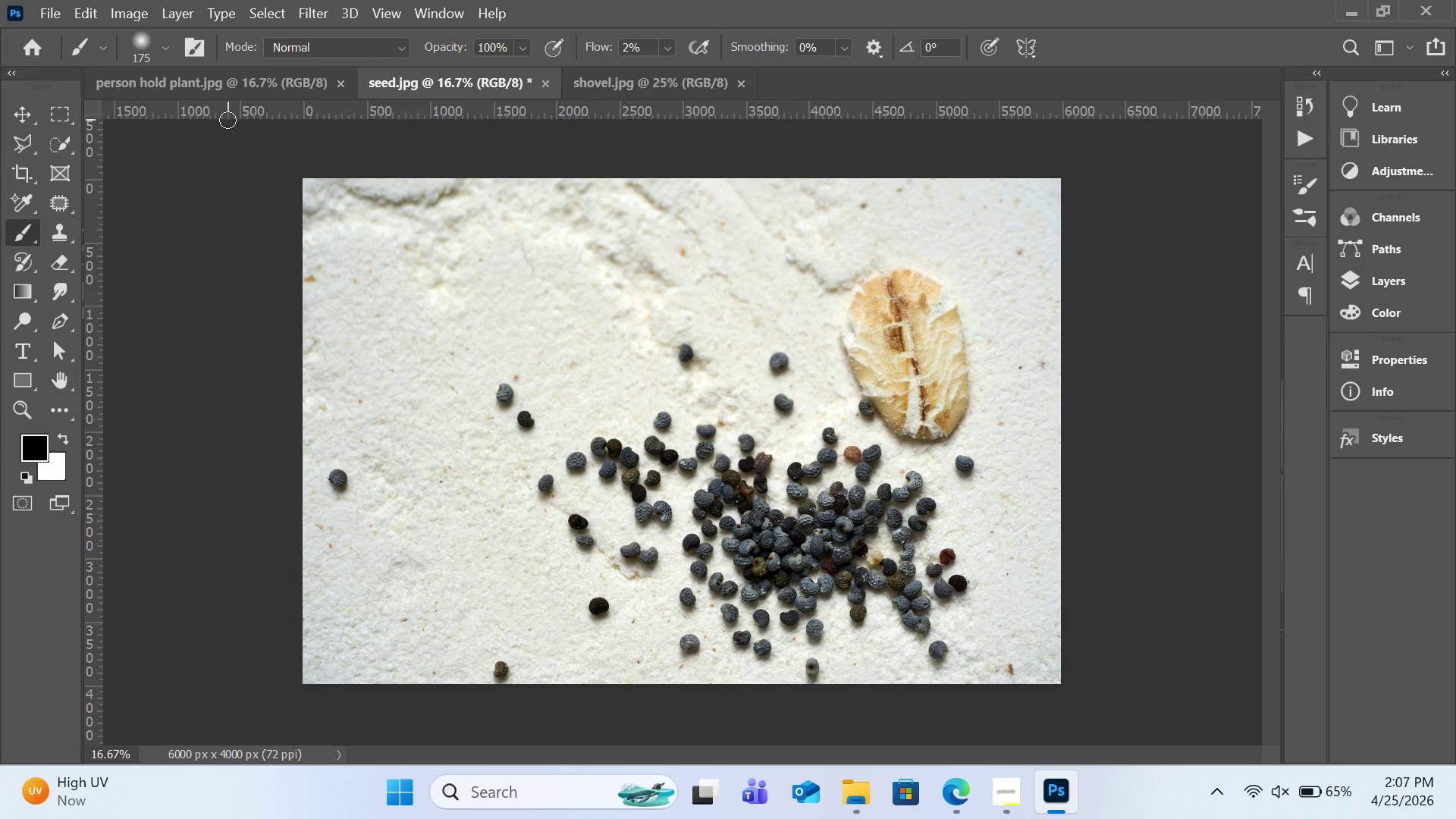 
key(Control+Z)
 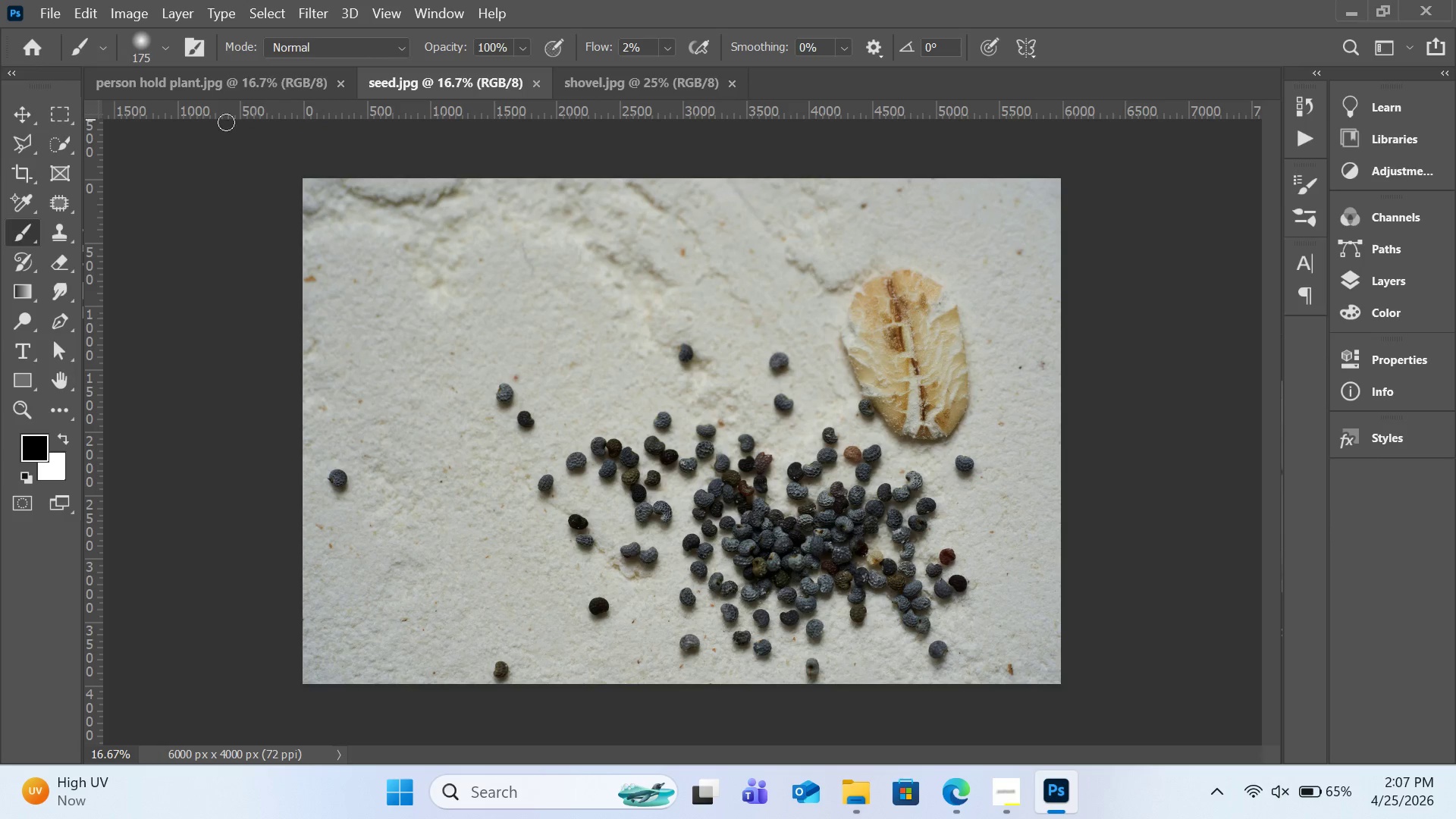 
left_click([231, 82])
 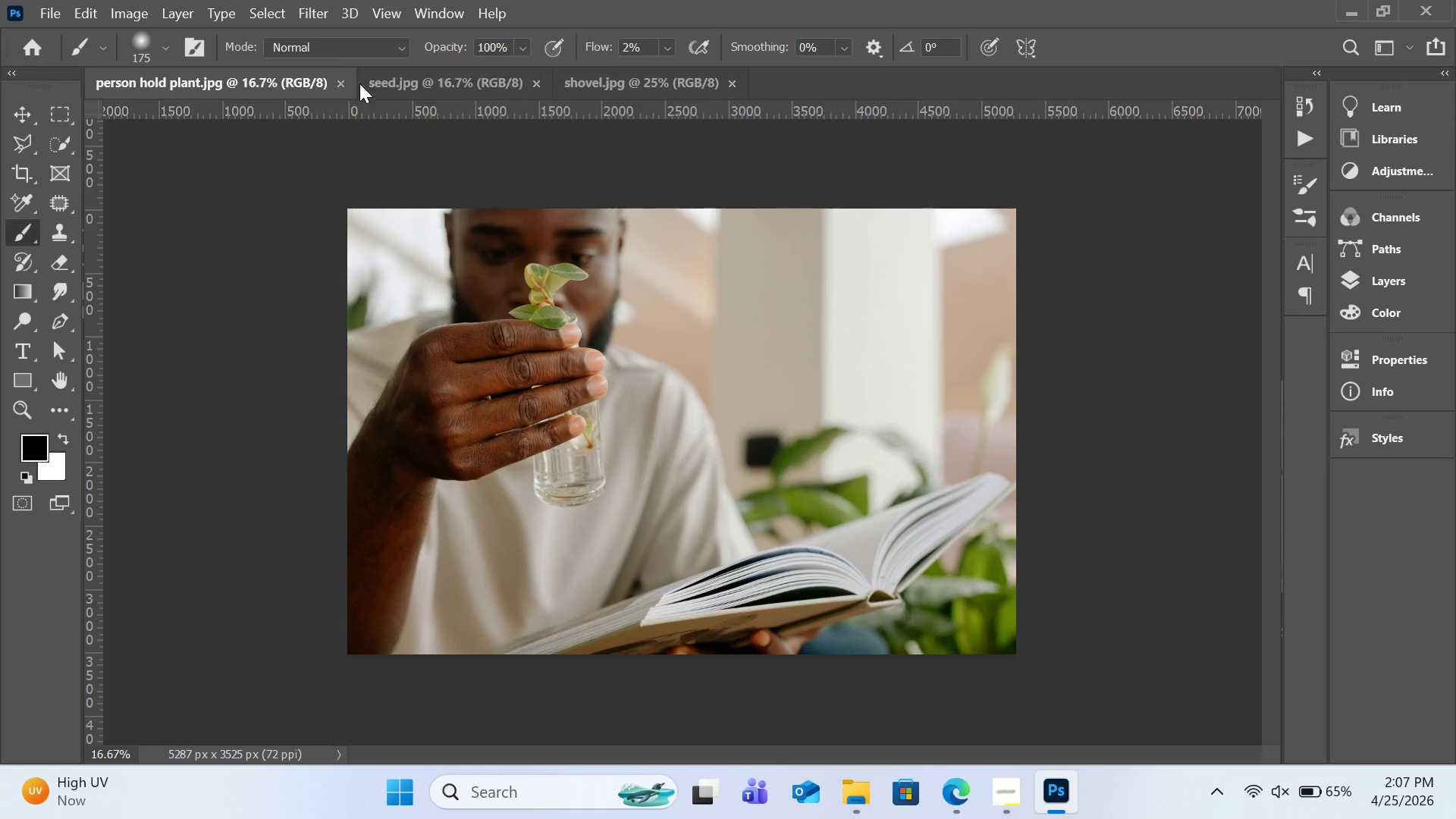 
left_click([392, 71])
 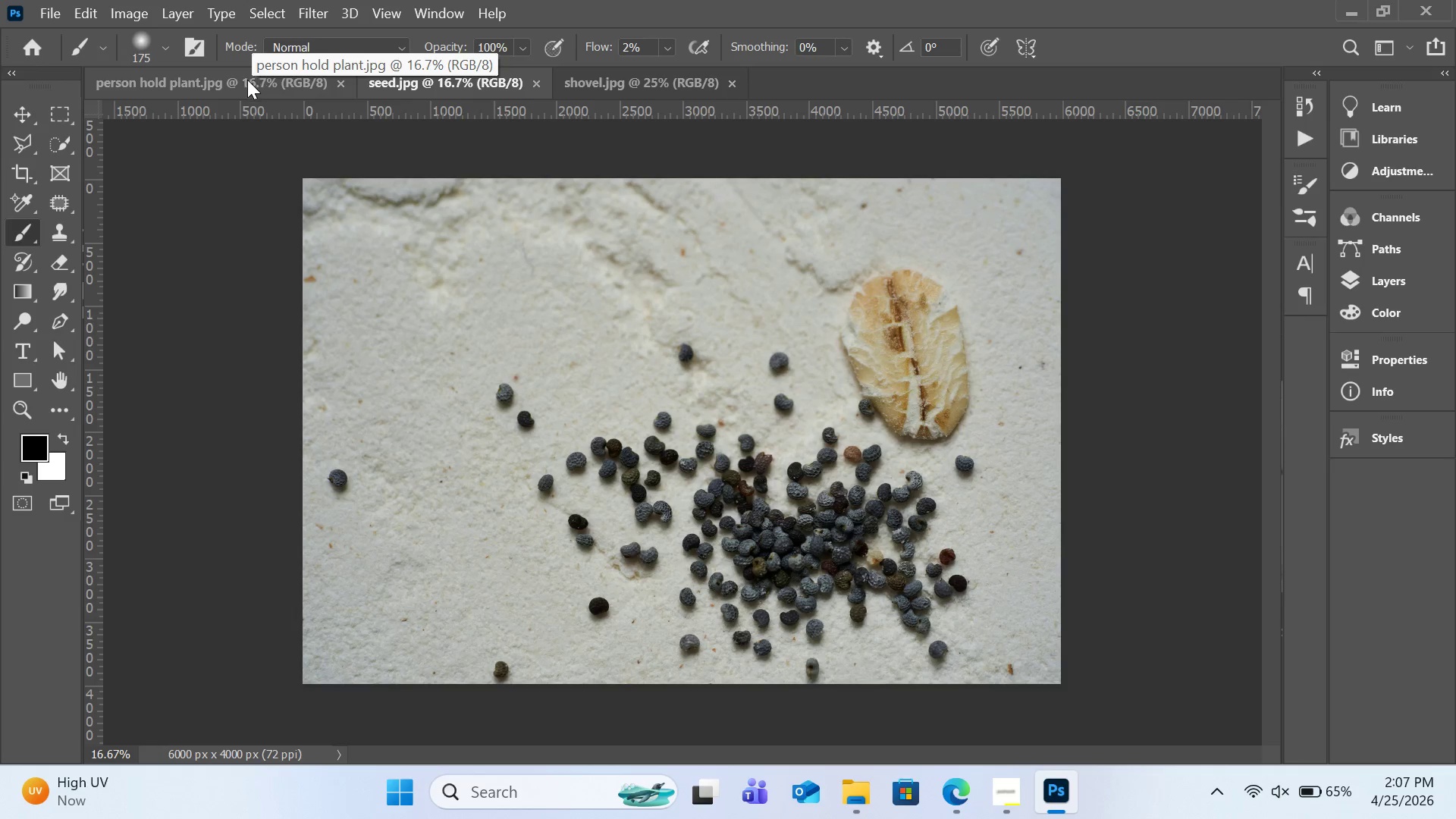 
left_click([228, 80])
 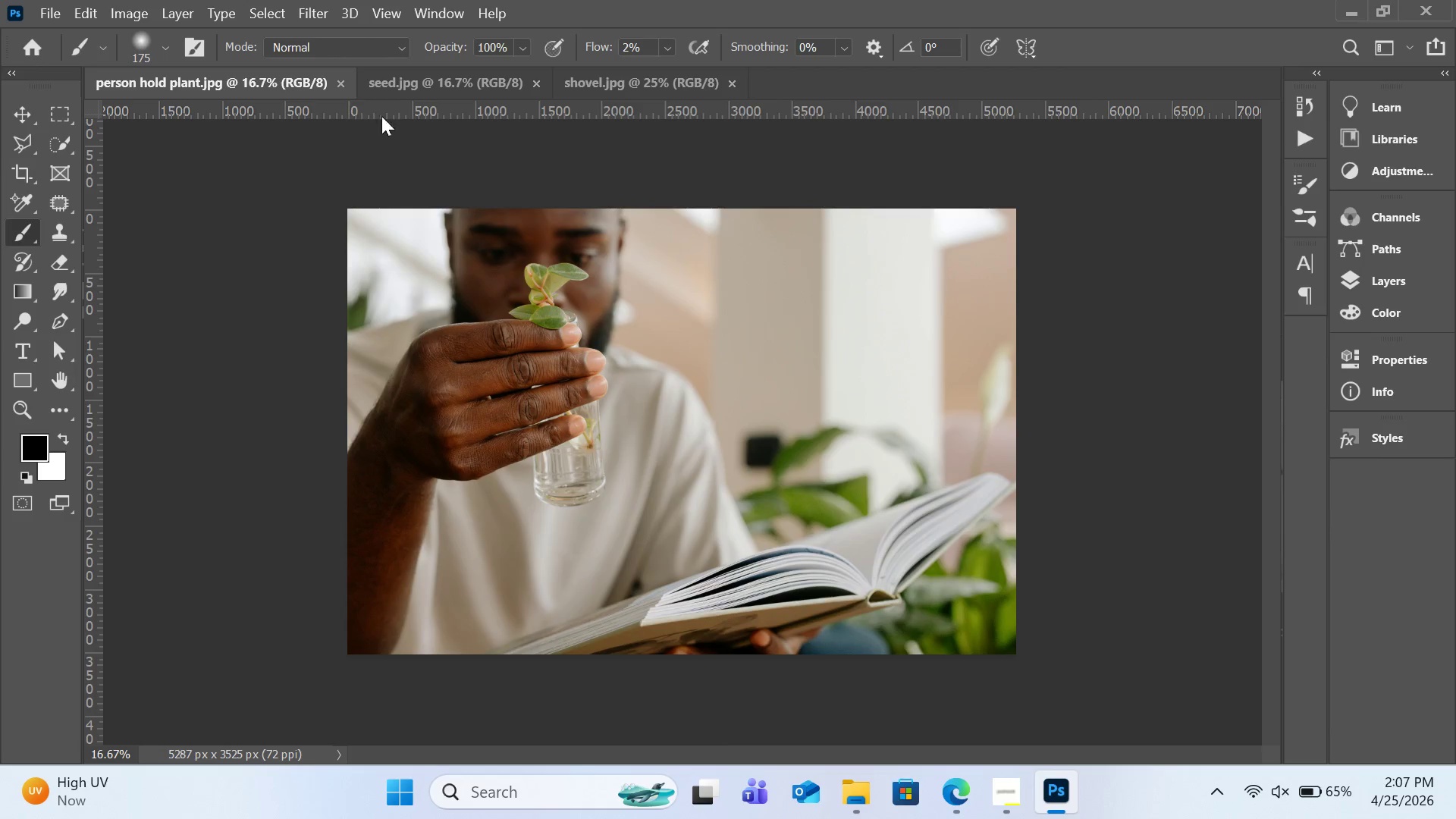 
left_click([422, 93])
 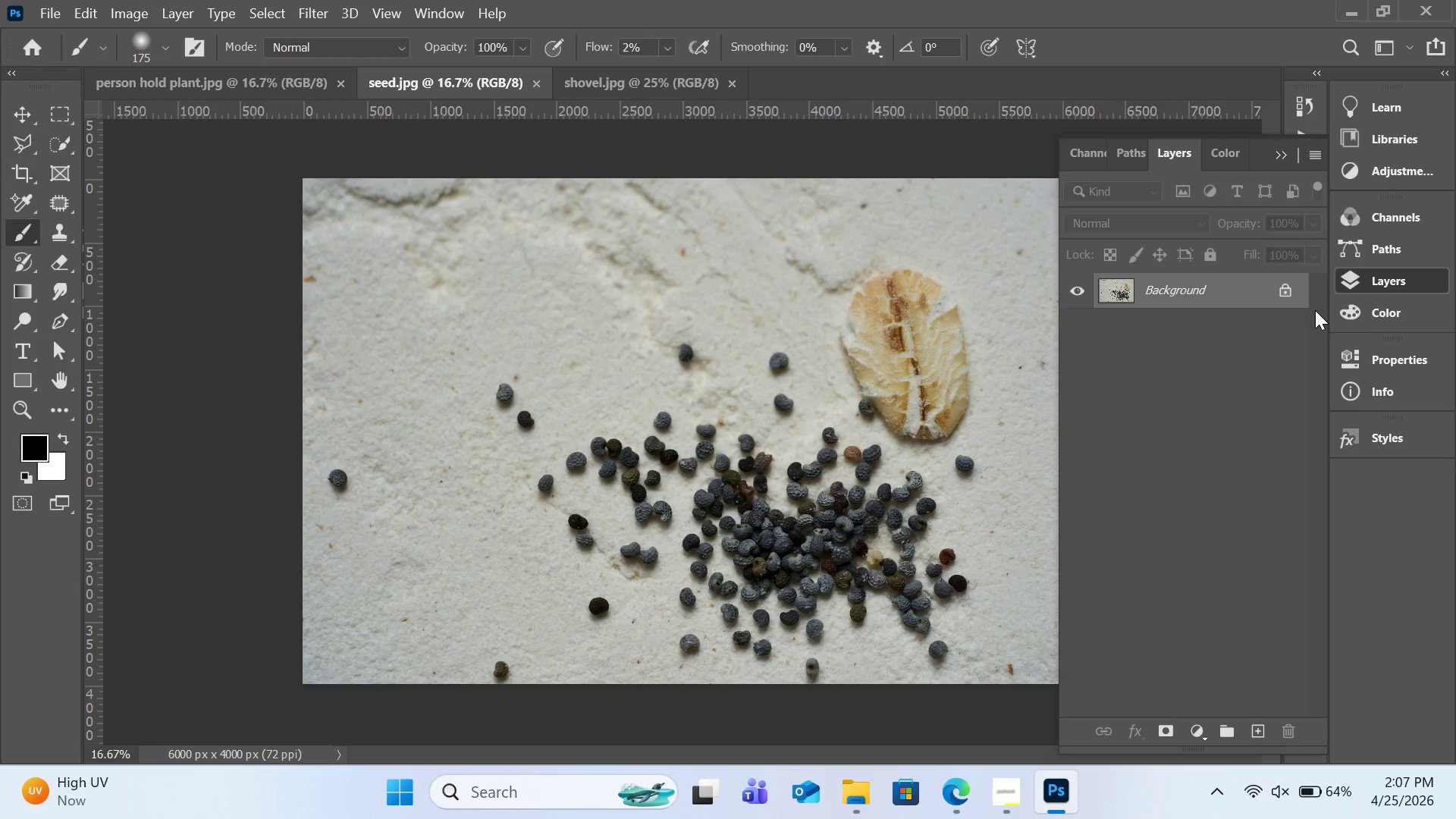 
wait(16.41)
 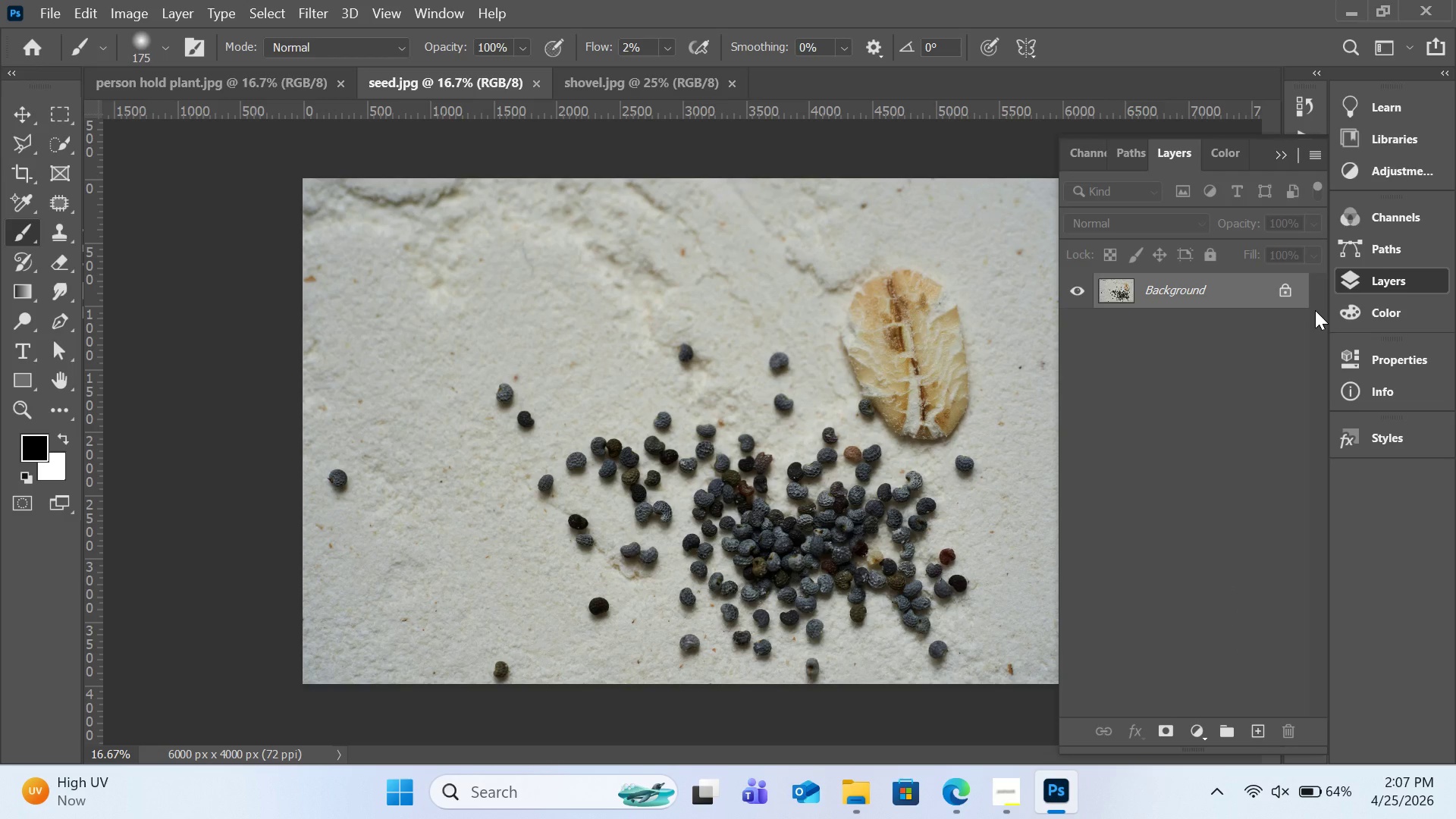 
left_click([1203, 730])
 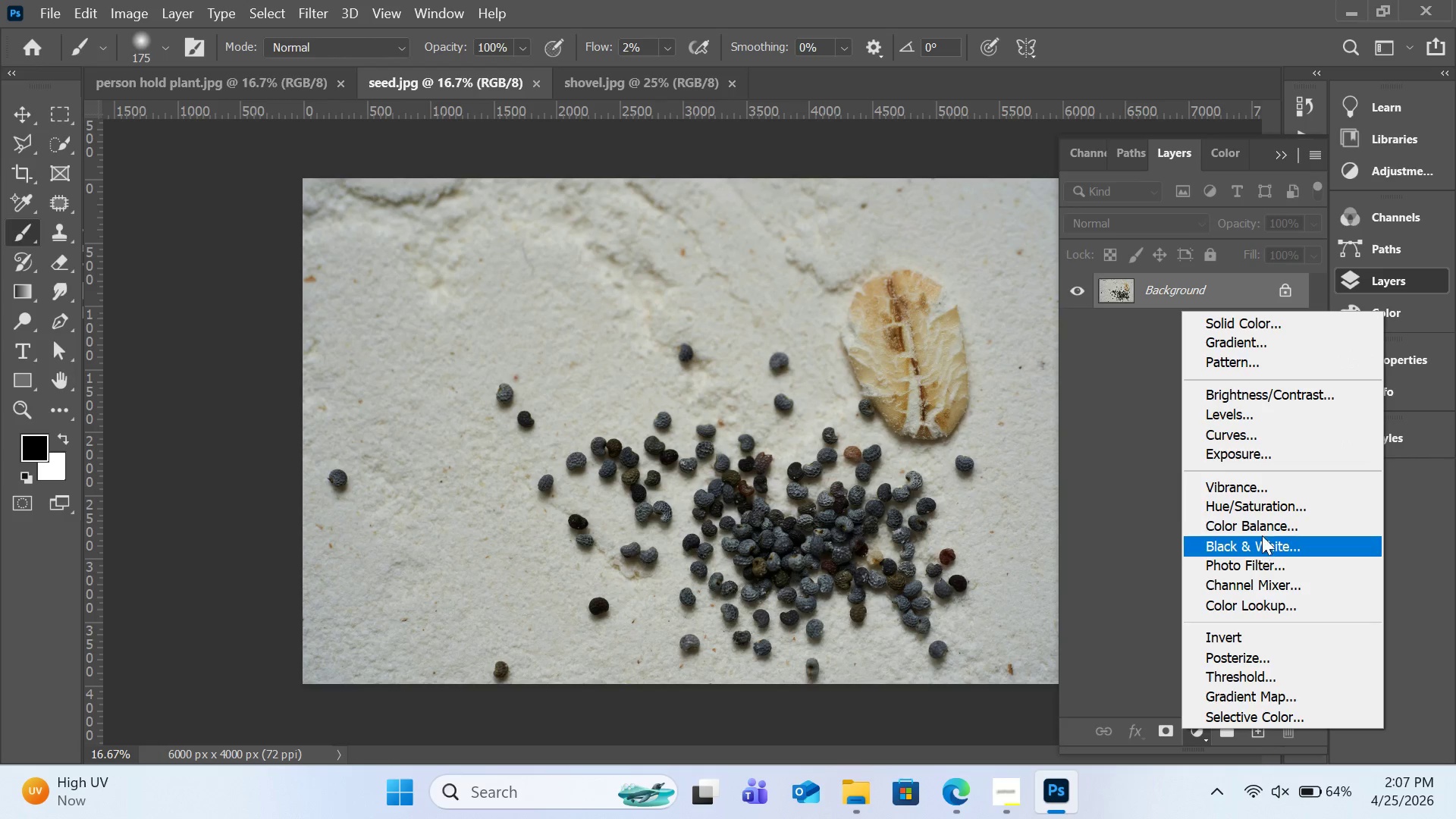 
left_click([1258, 441])
 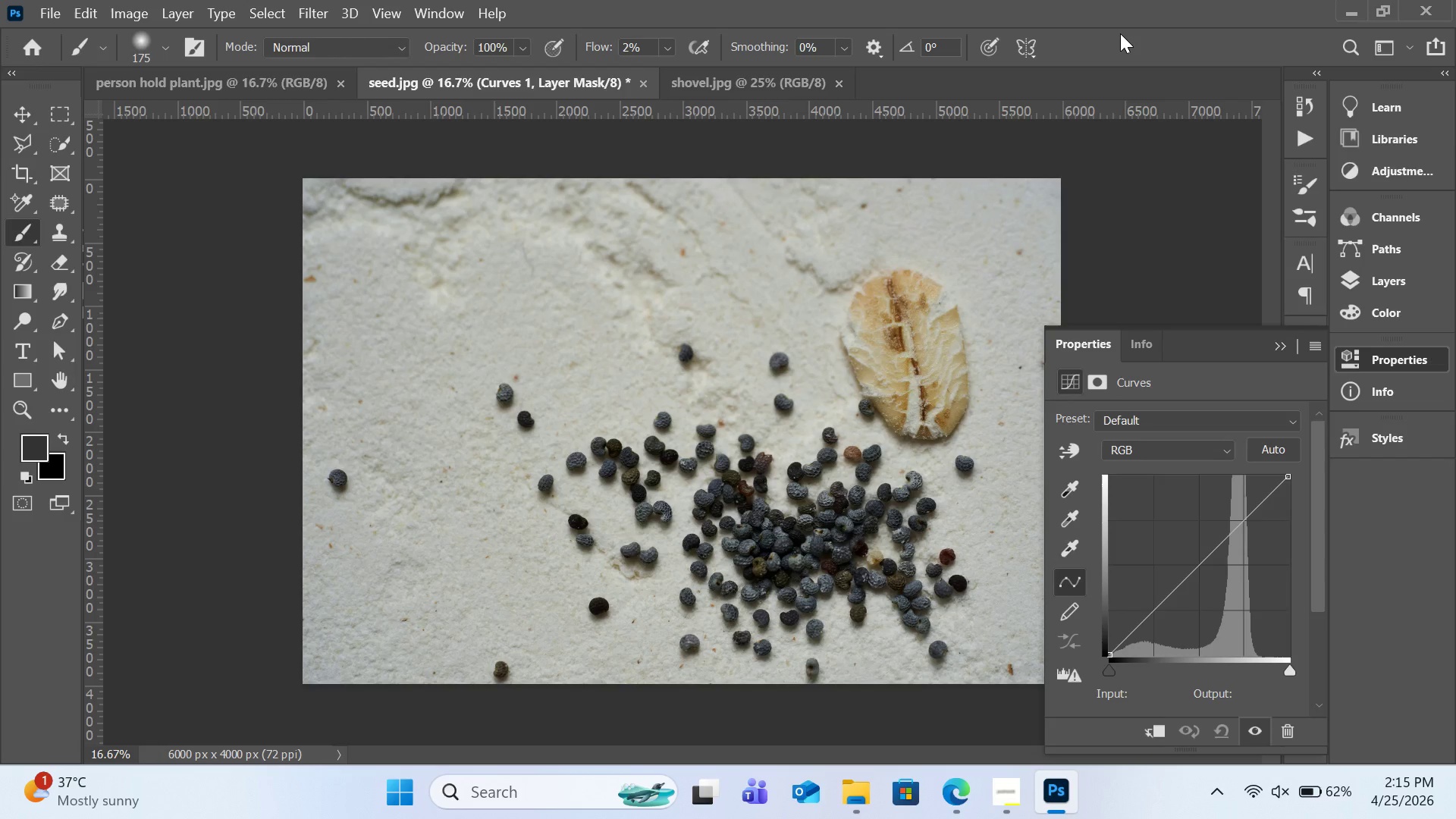 
wait(427.84)
 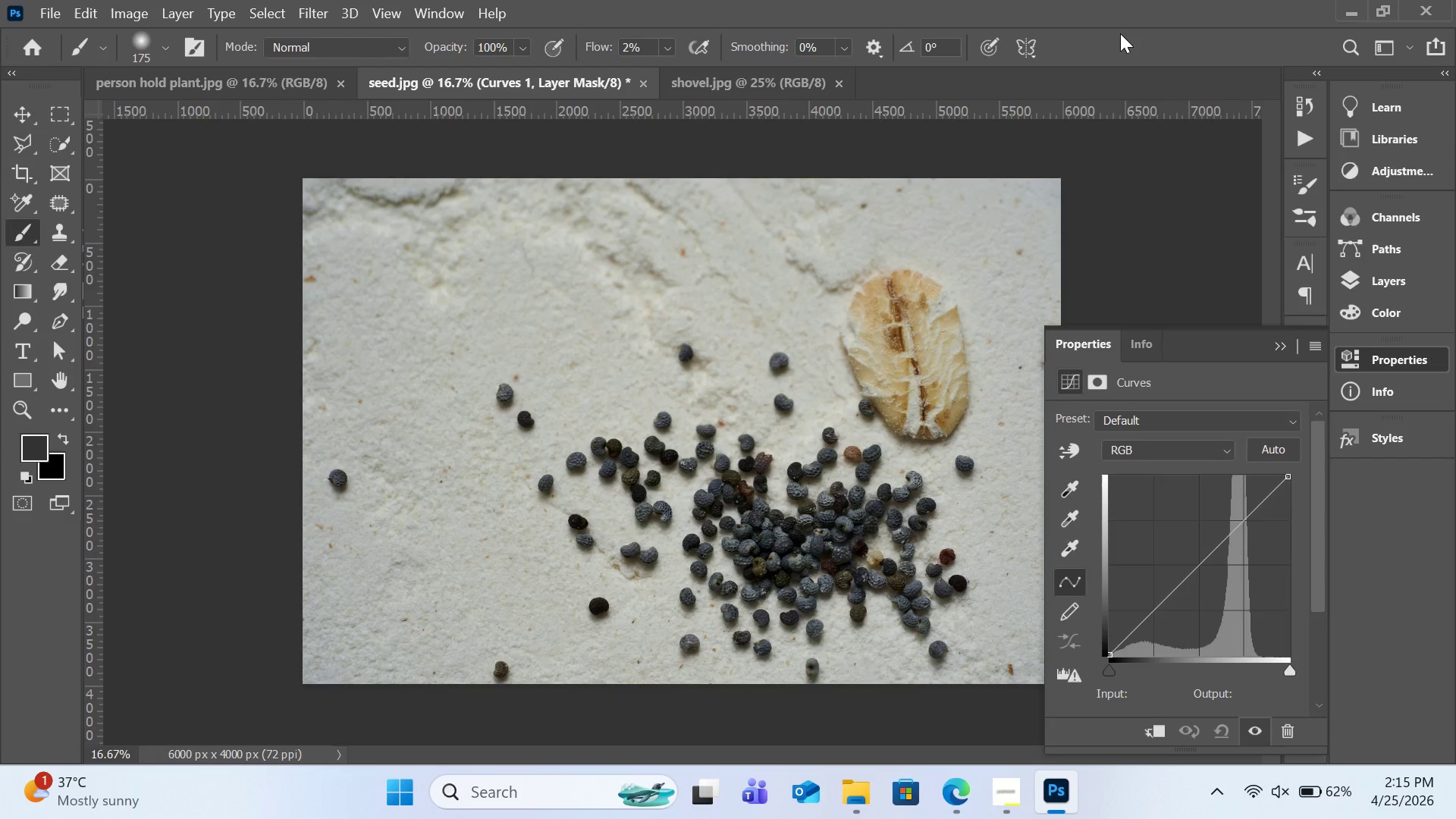 
left_click_drag(start_coordinate=[1250, 514], to_coordinate=[1254, 519])
 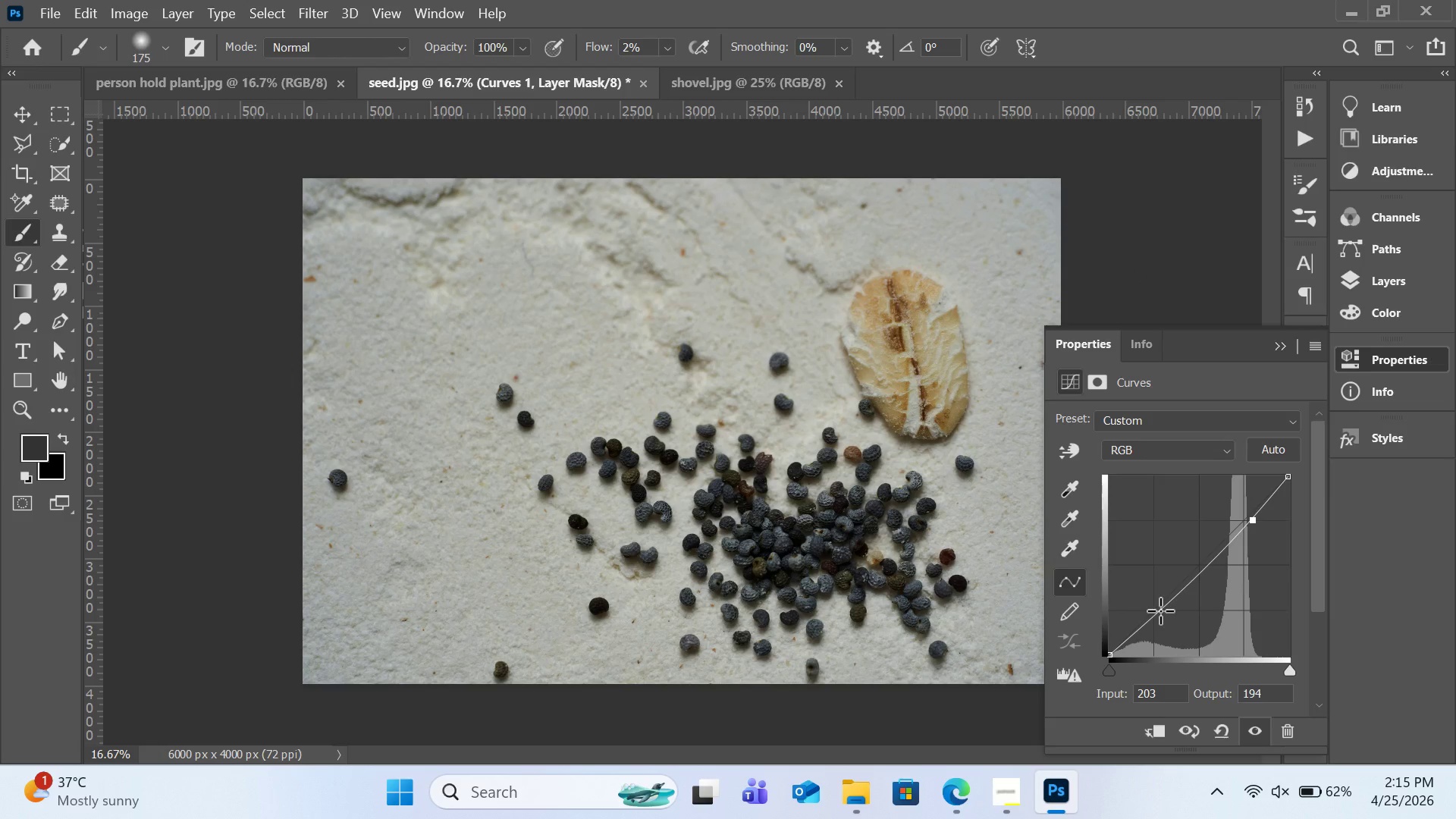 
left_click_drag(start_coordinate=[1160, 610], to_coordinate=[1164, 607])
 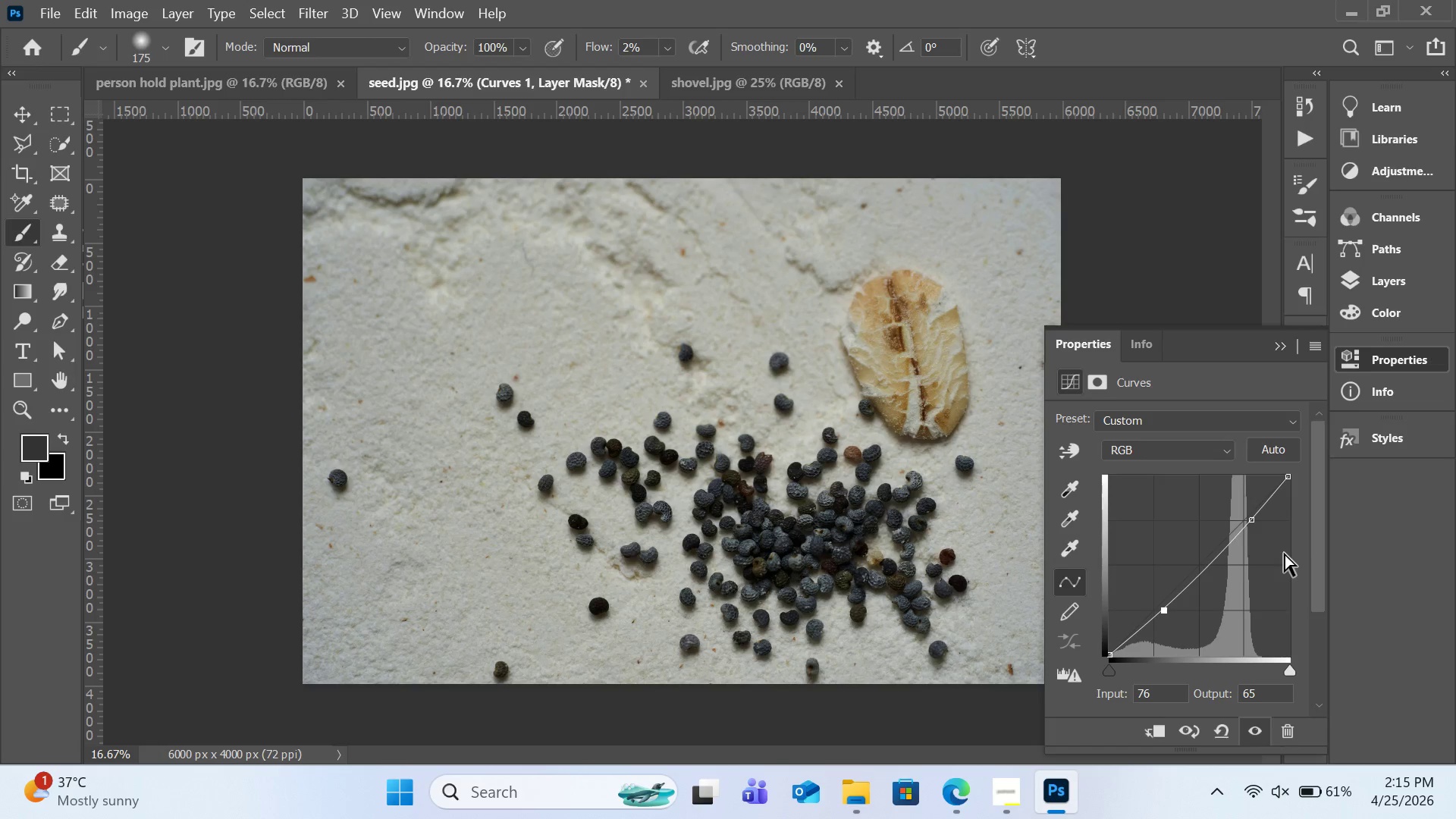 
wait(6.56)
 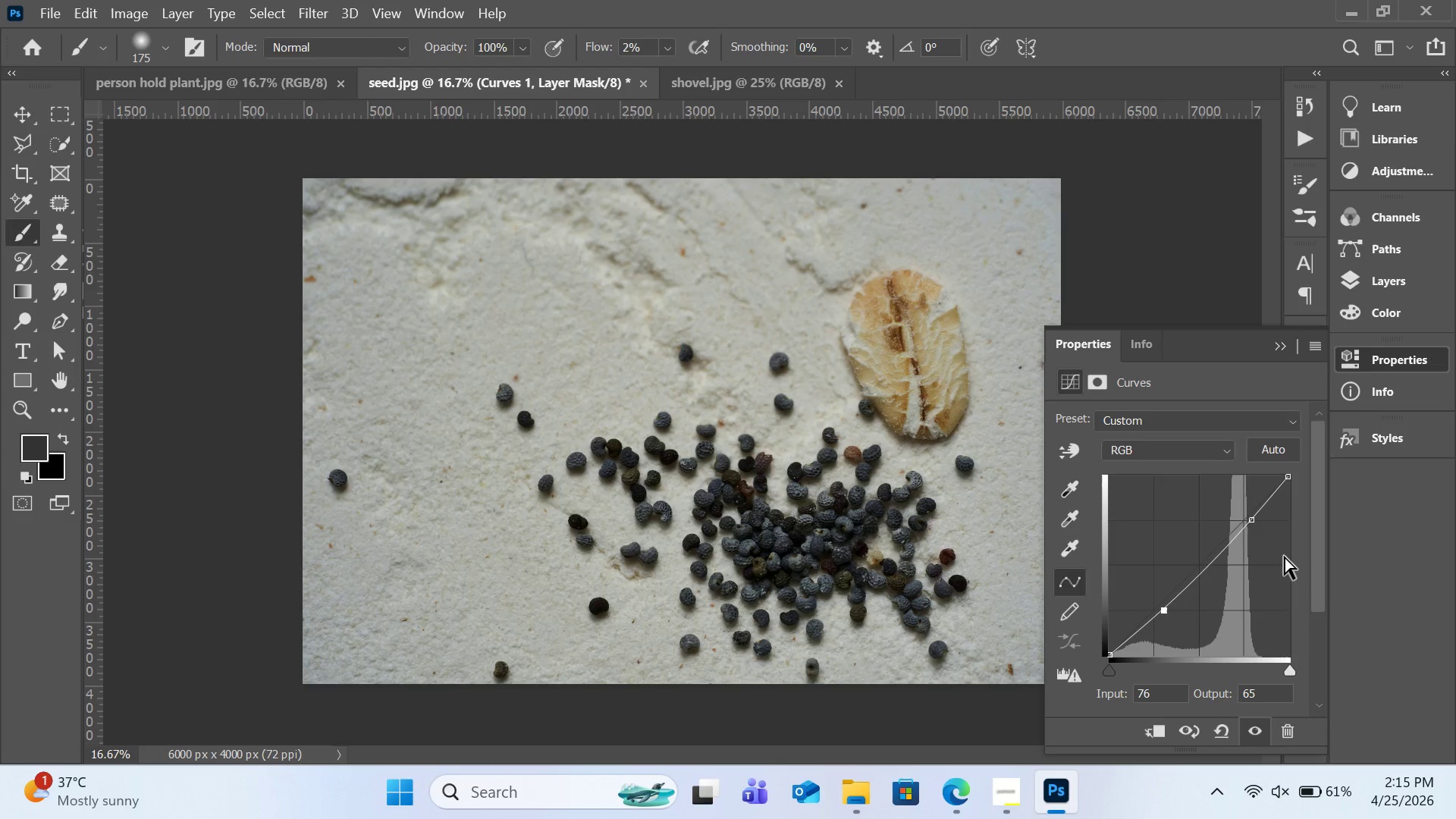 
left_click_drag(start_coordinate=[1249, 522], to_coordinate=[1246, 512])
 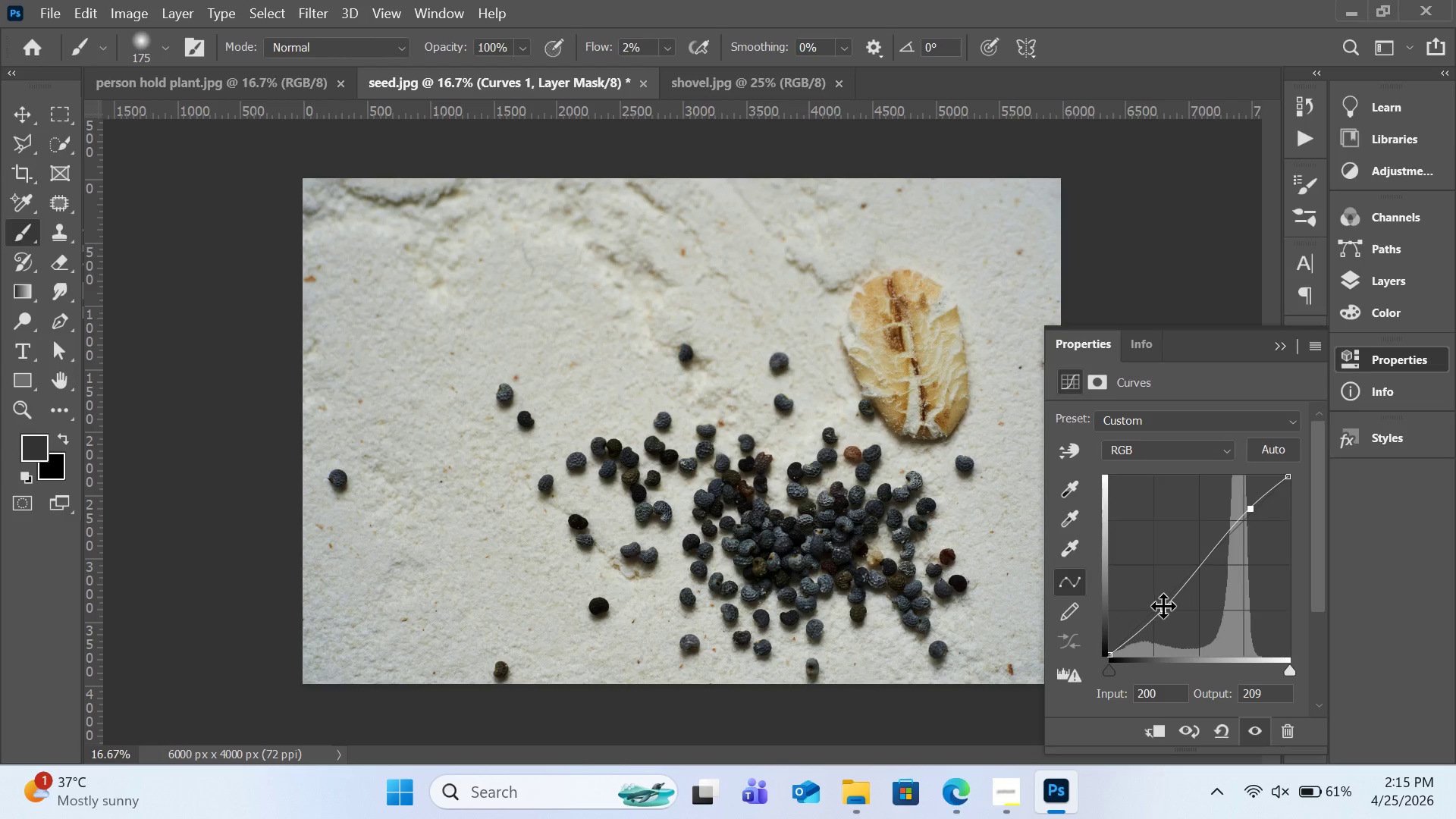 
left_click_drag(start_coordinate=[1168, 606], to_coordinate=[1185, 583])
 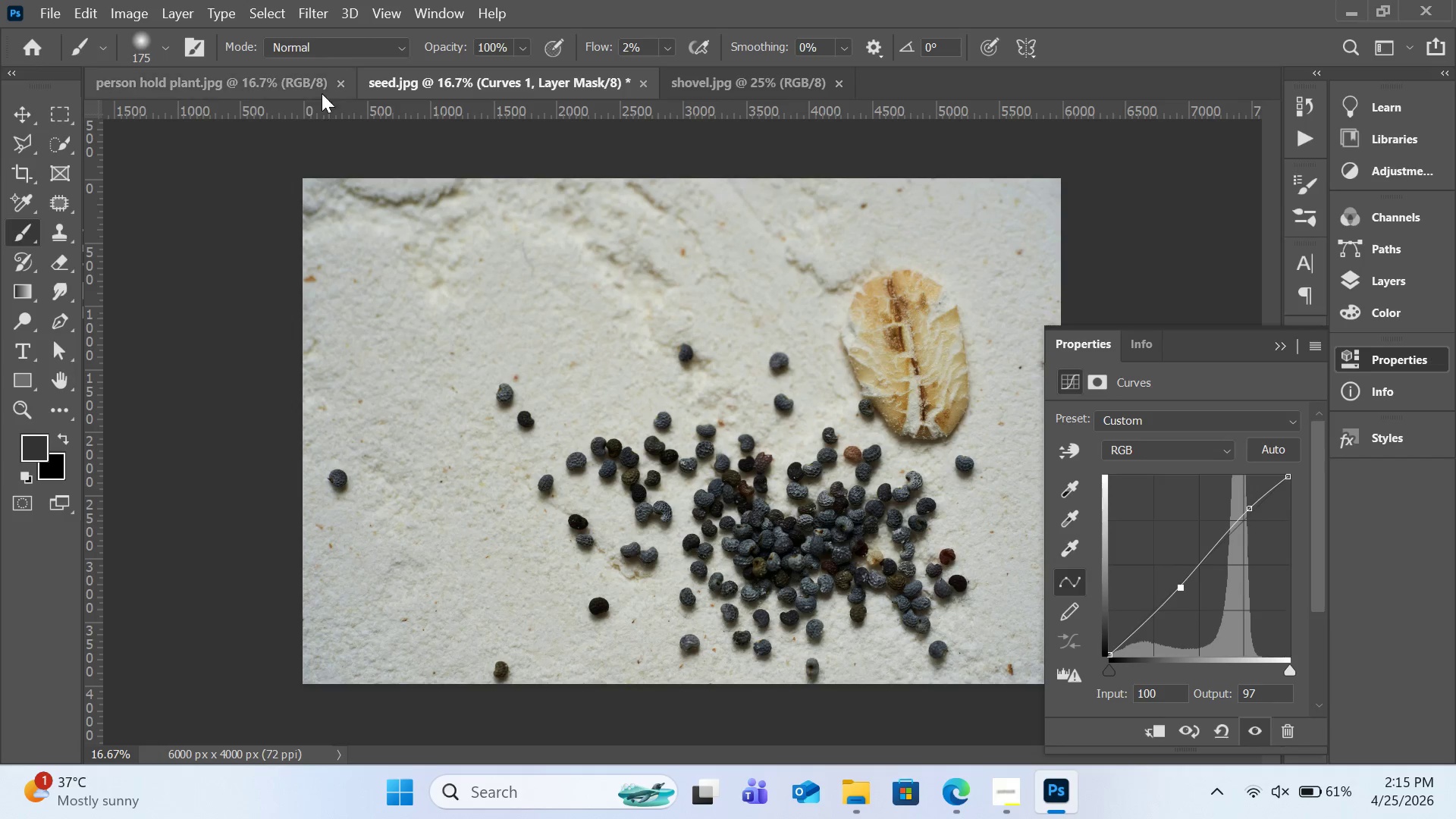 
left_click([312, 83])
 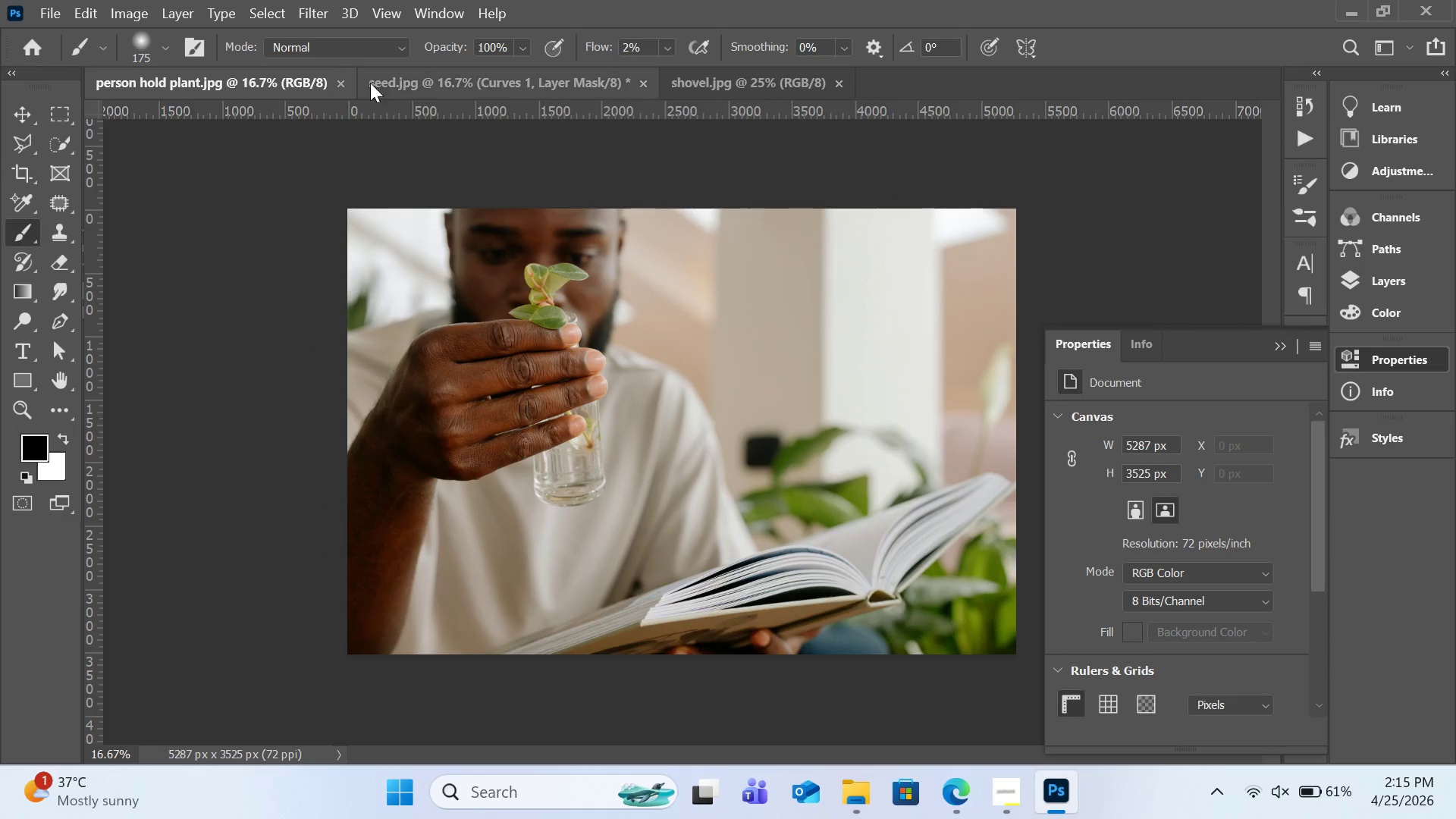 
left_click([419, 83])
 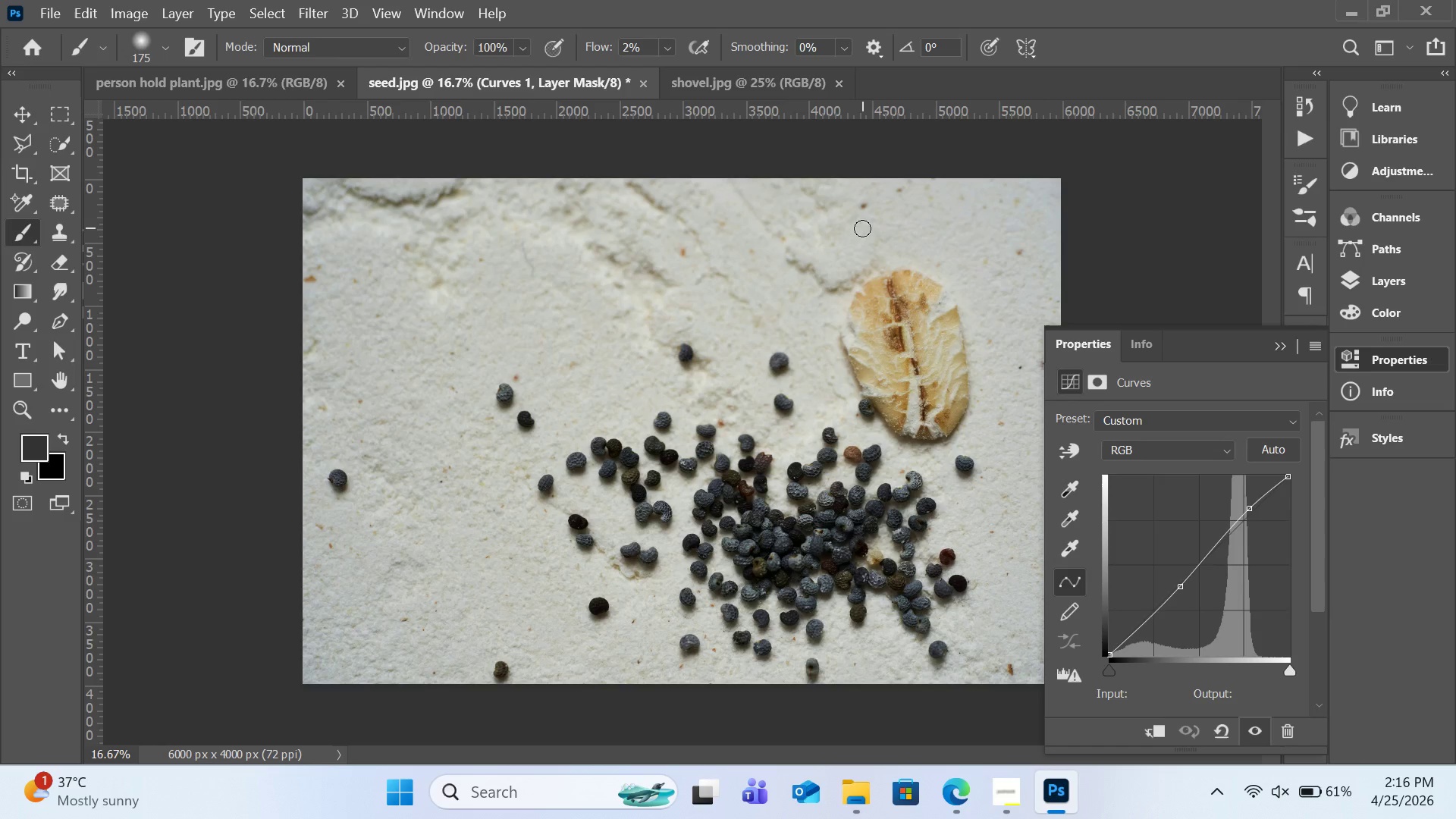 
wait(72.11)
 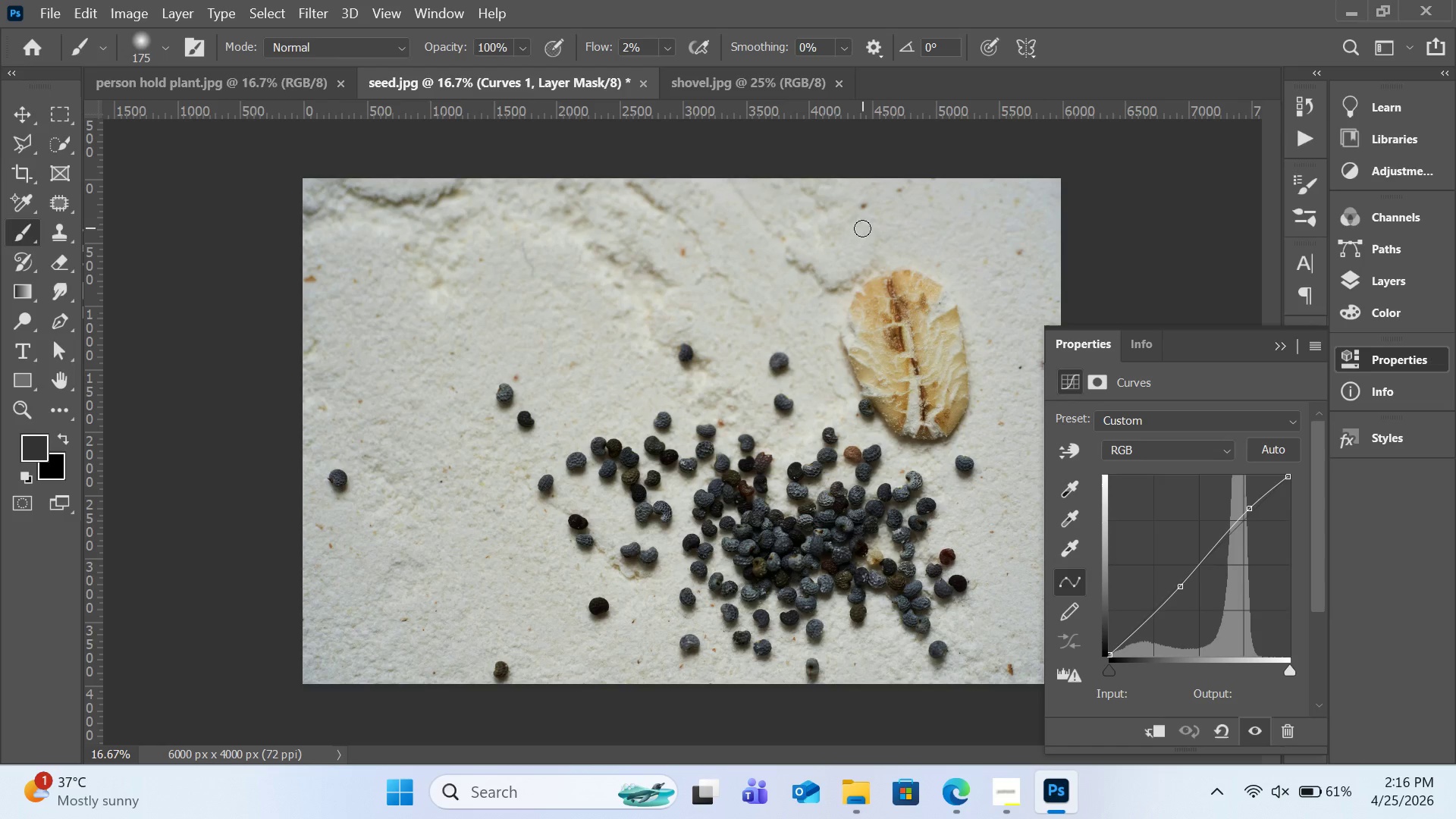 
left_click([1218, 726])
 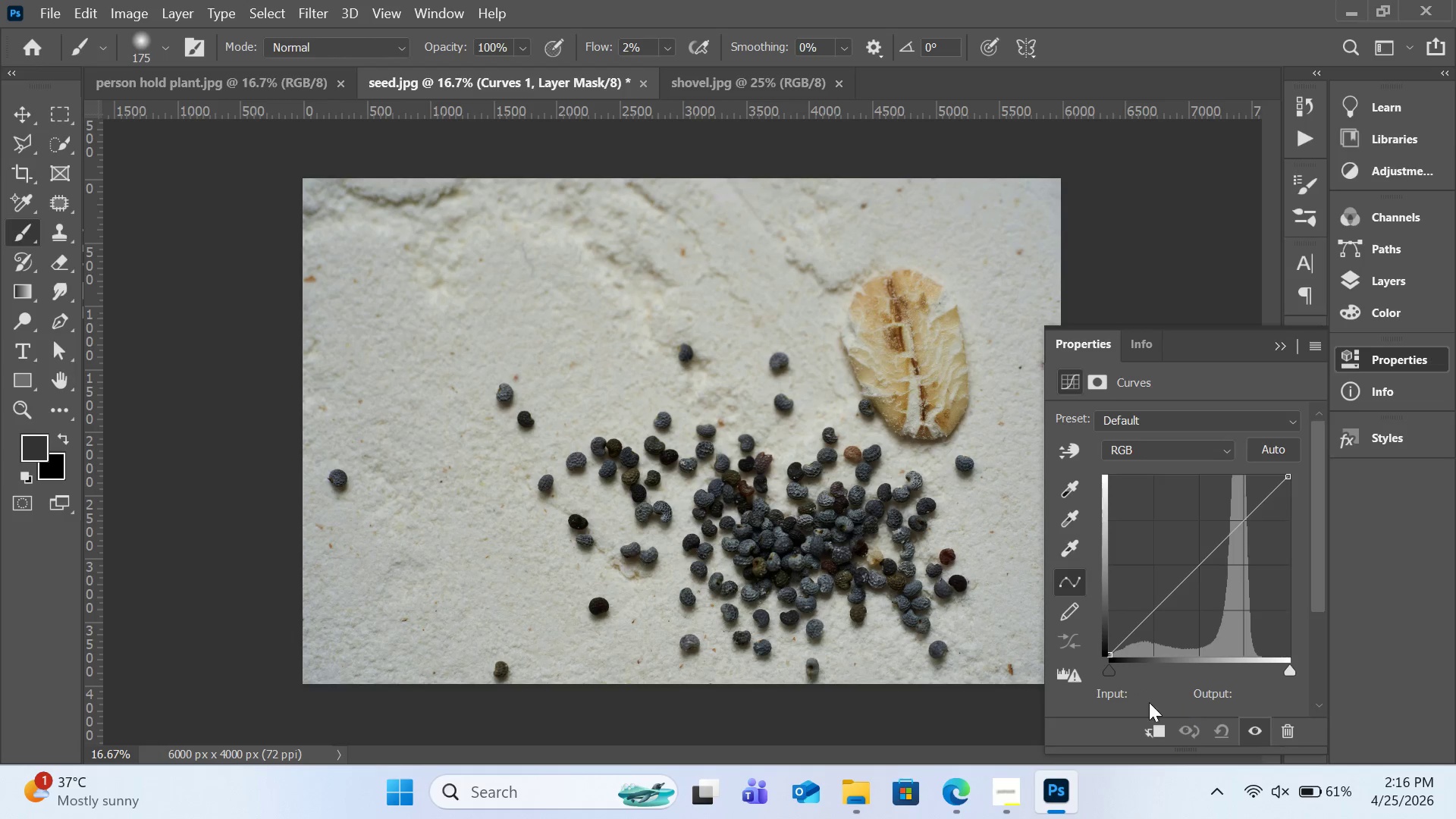 
left_click([1144, 695])
 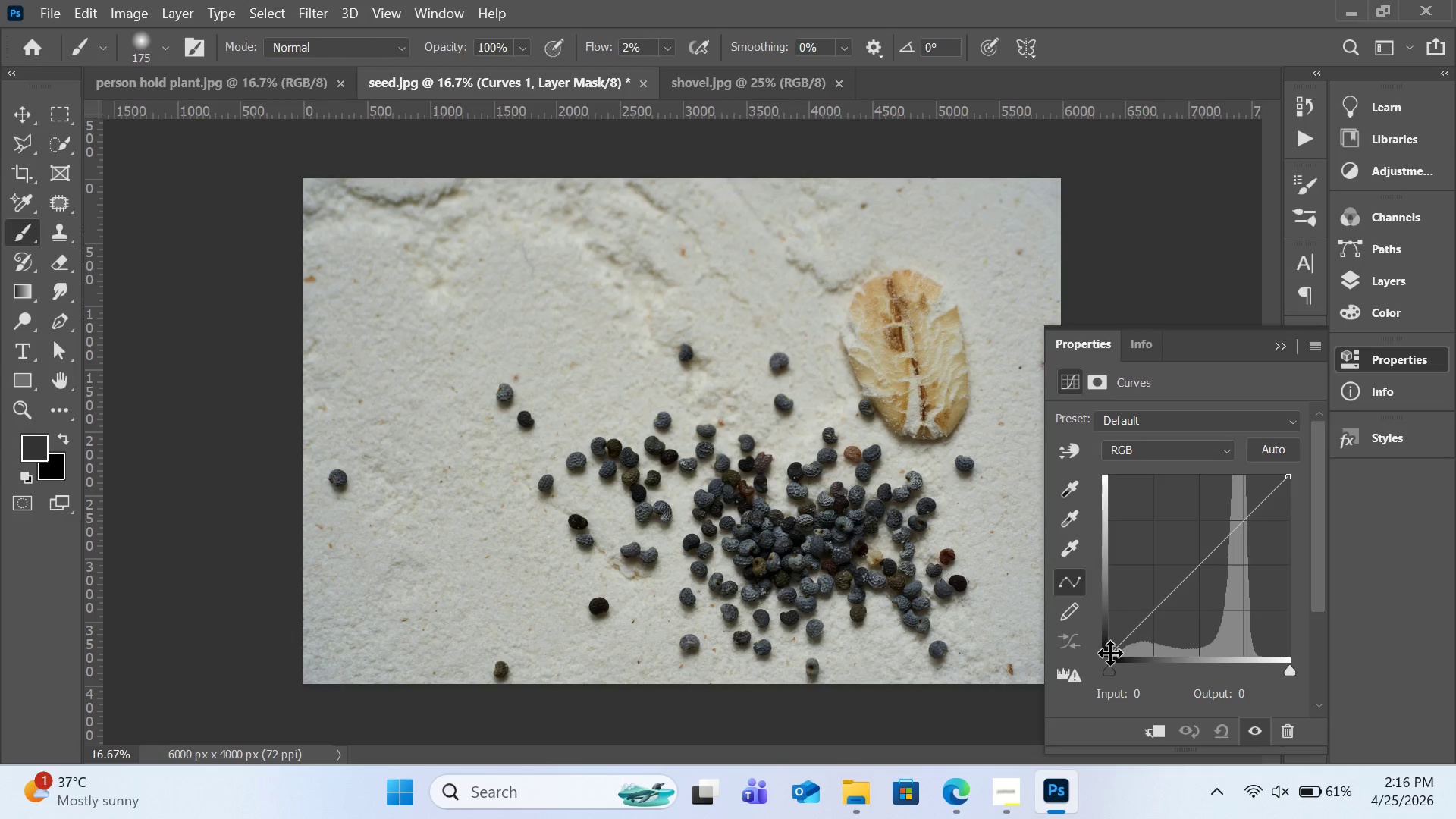 
left_click([1266, 692])
 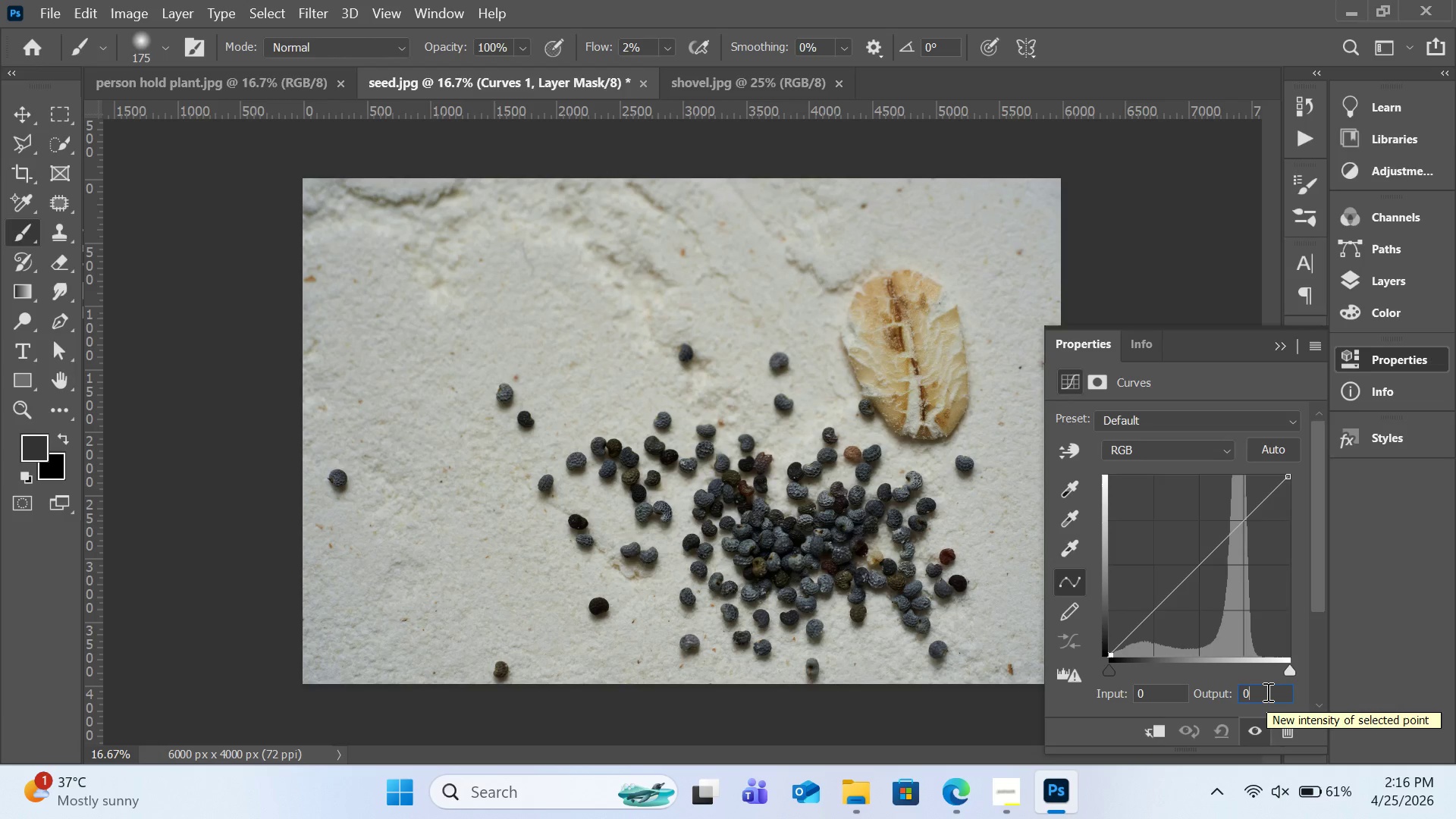 
key(Backspace)
type(12)
 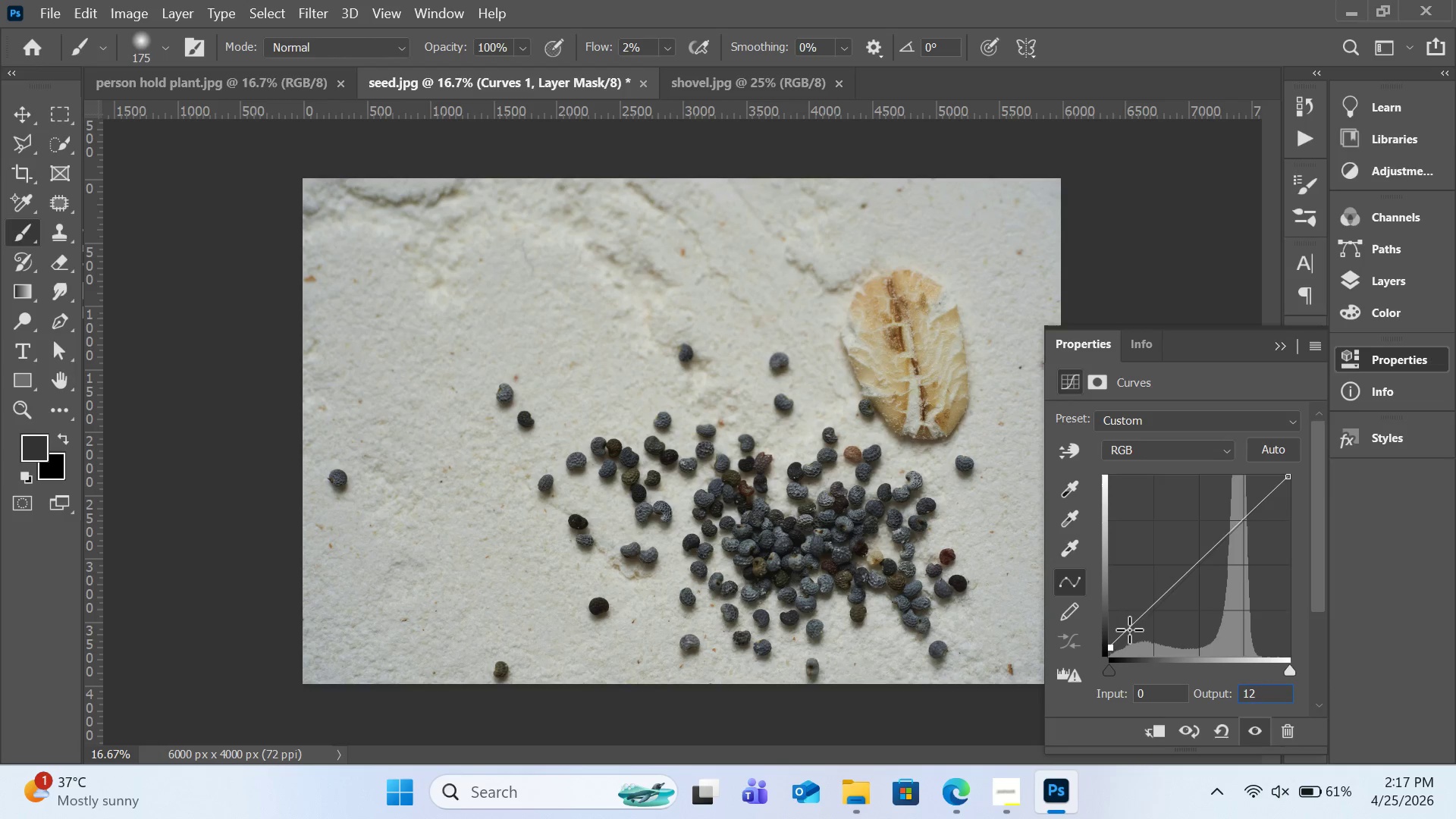 
wait(7.58)
 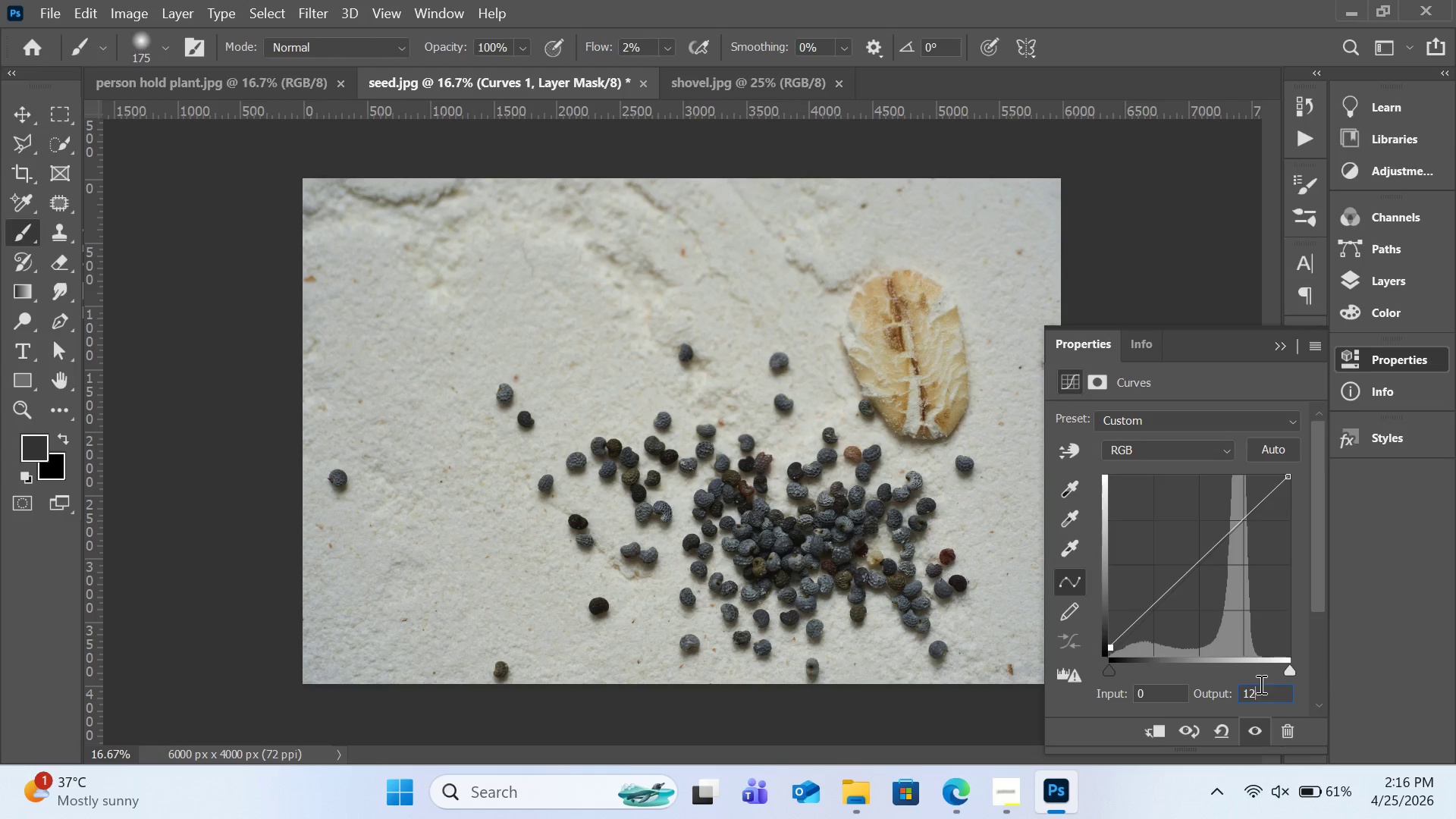 
left_click([1068, 485])
 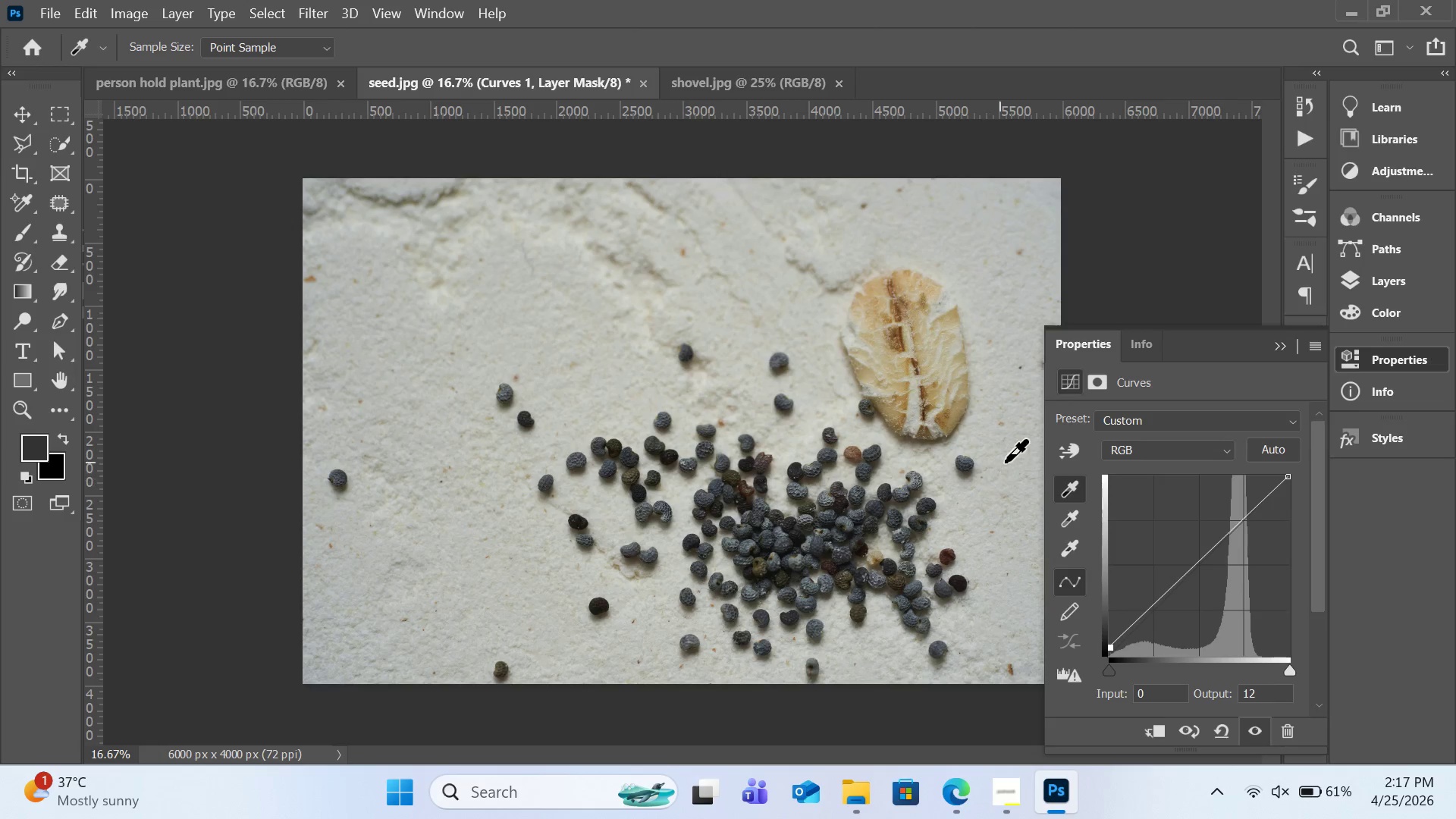 
left_click([1071, 454])
 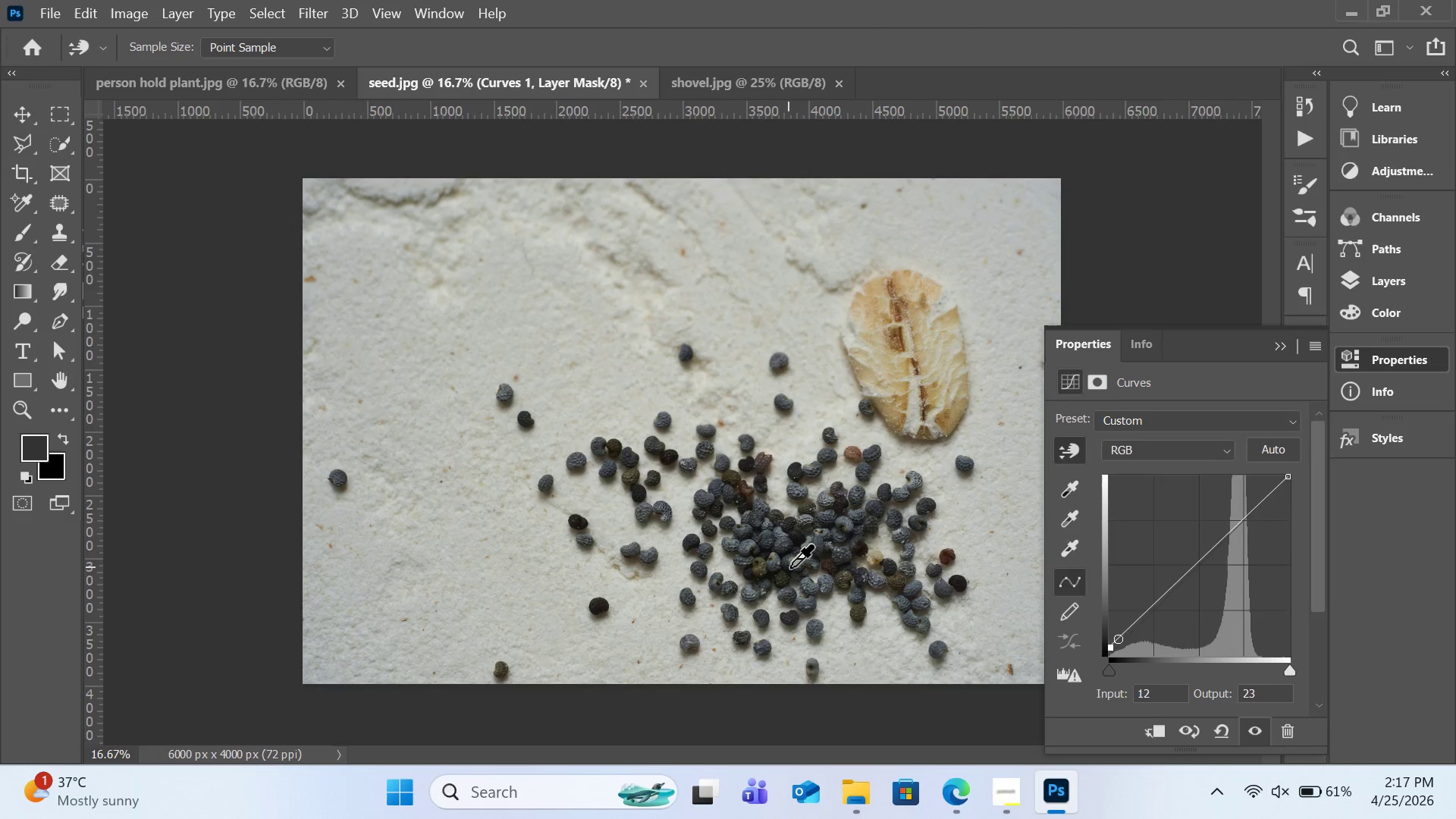 
wait(11.03)
 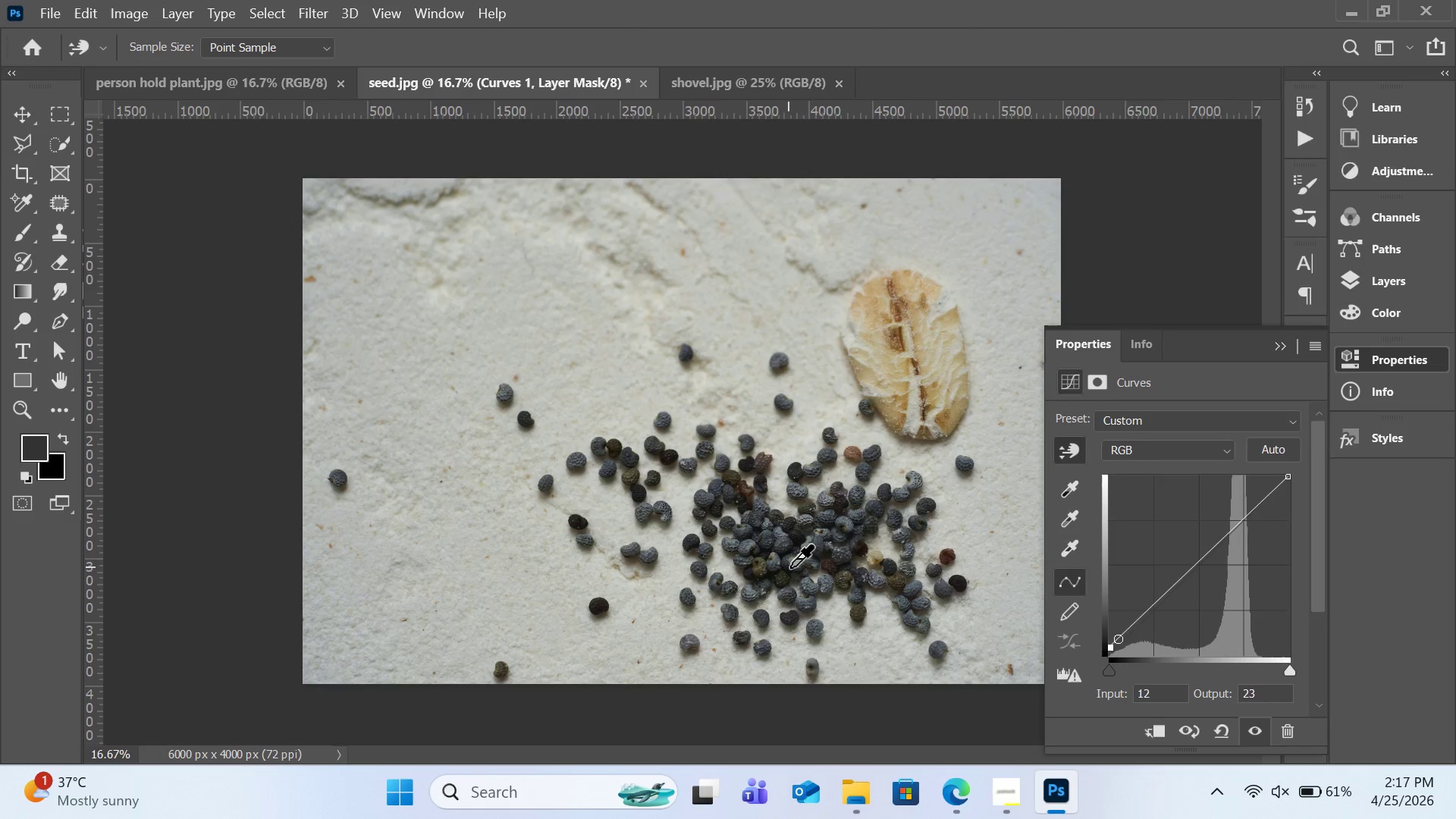 
left_click([795, 549])
 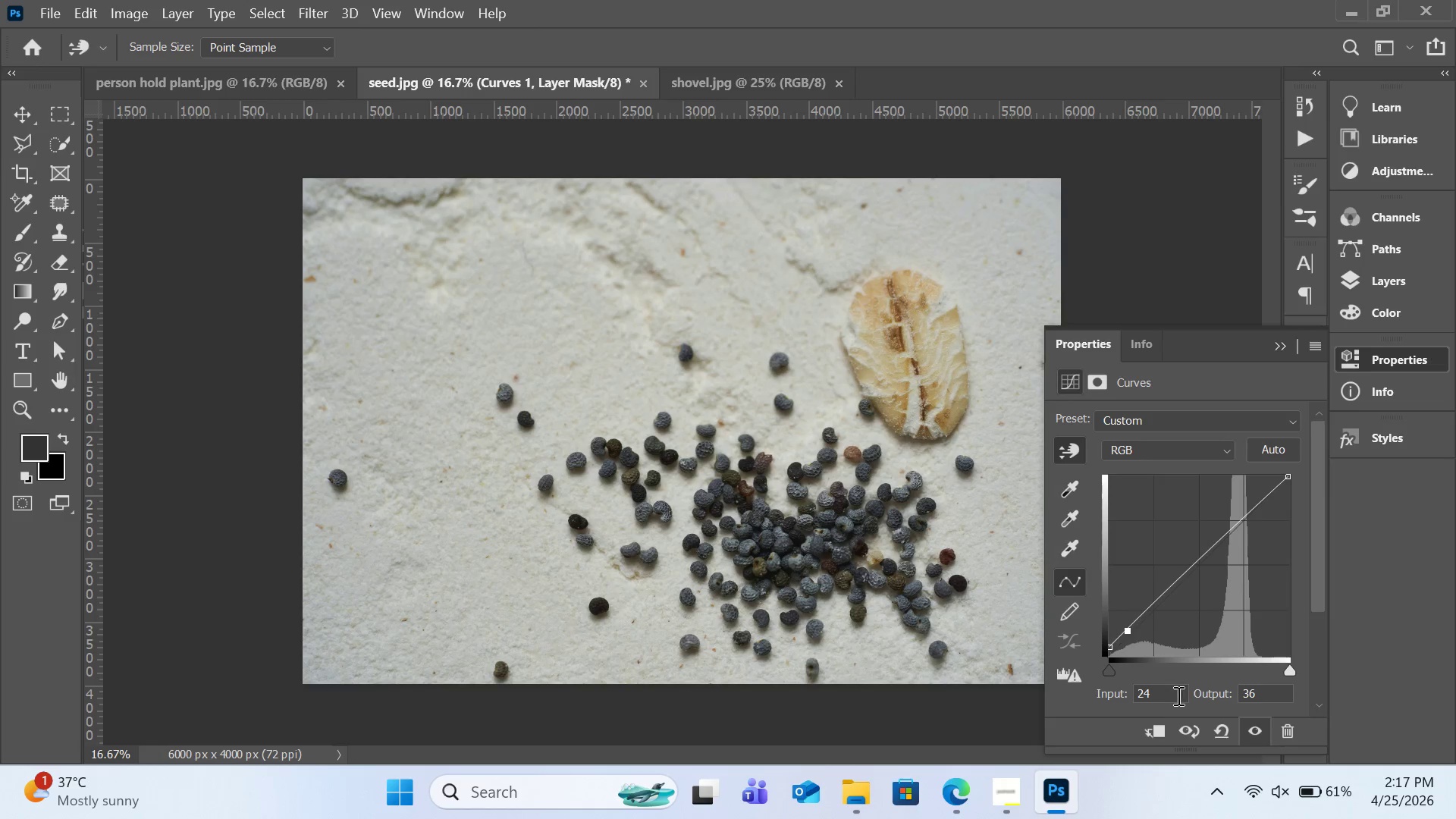 
left_click([1177, 695])
 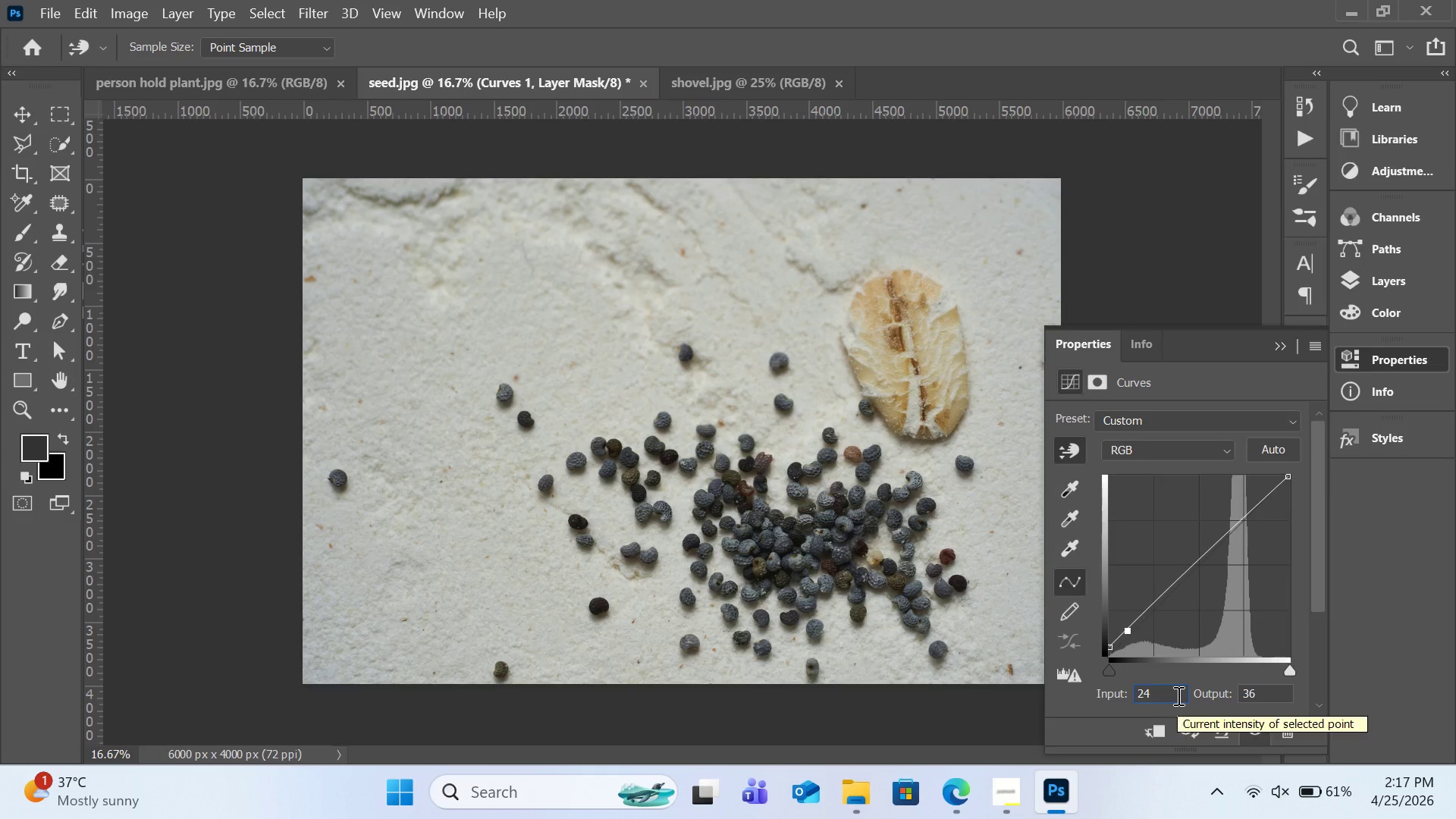 
key(Backspace)
key(Backspace)
type(50)
 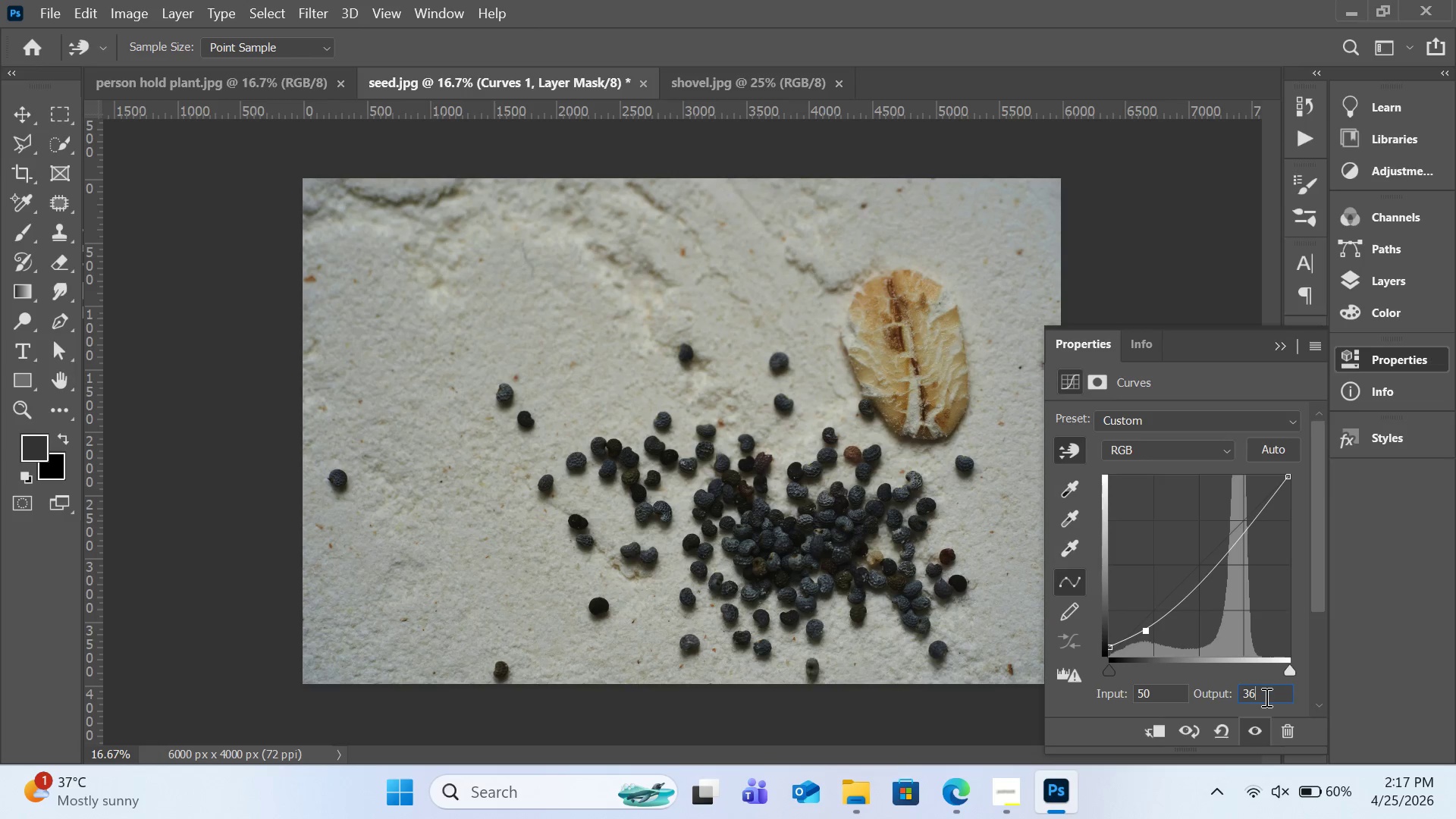 
key(Backspace)
key(Backspace)
type(60)
 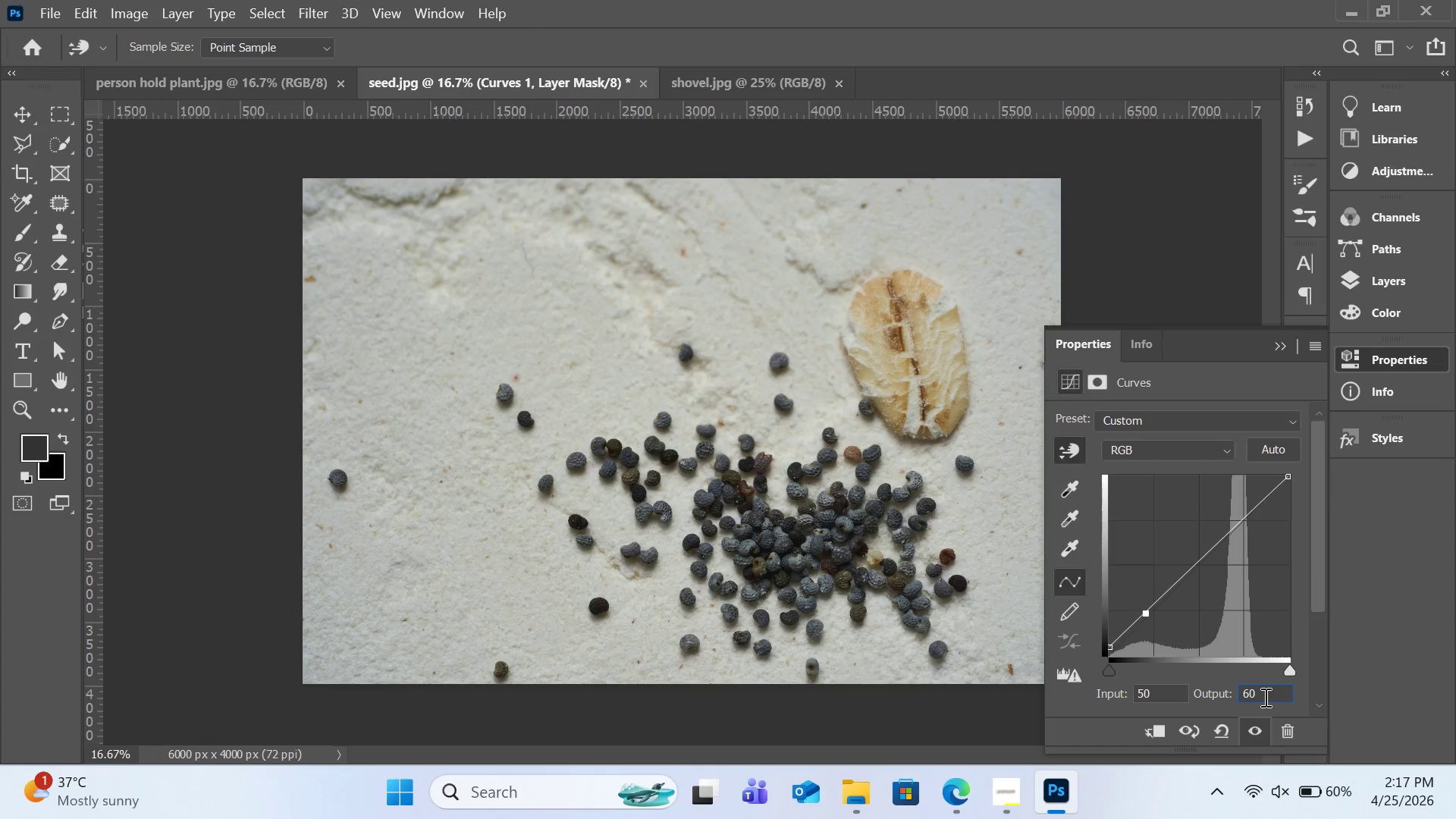 
wait(5.19)
 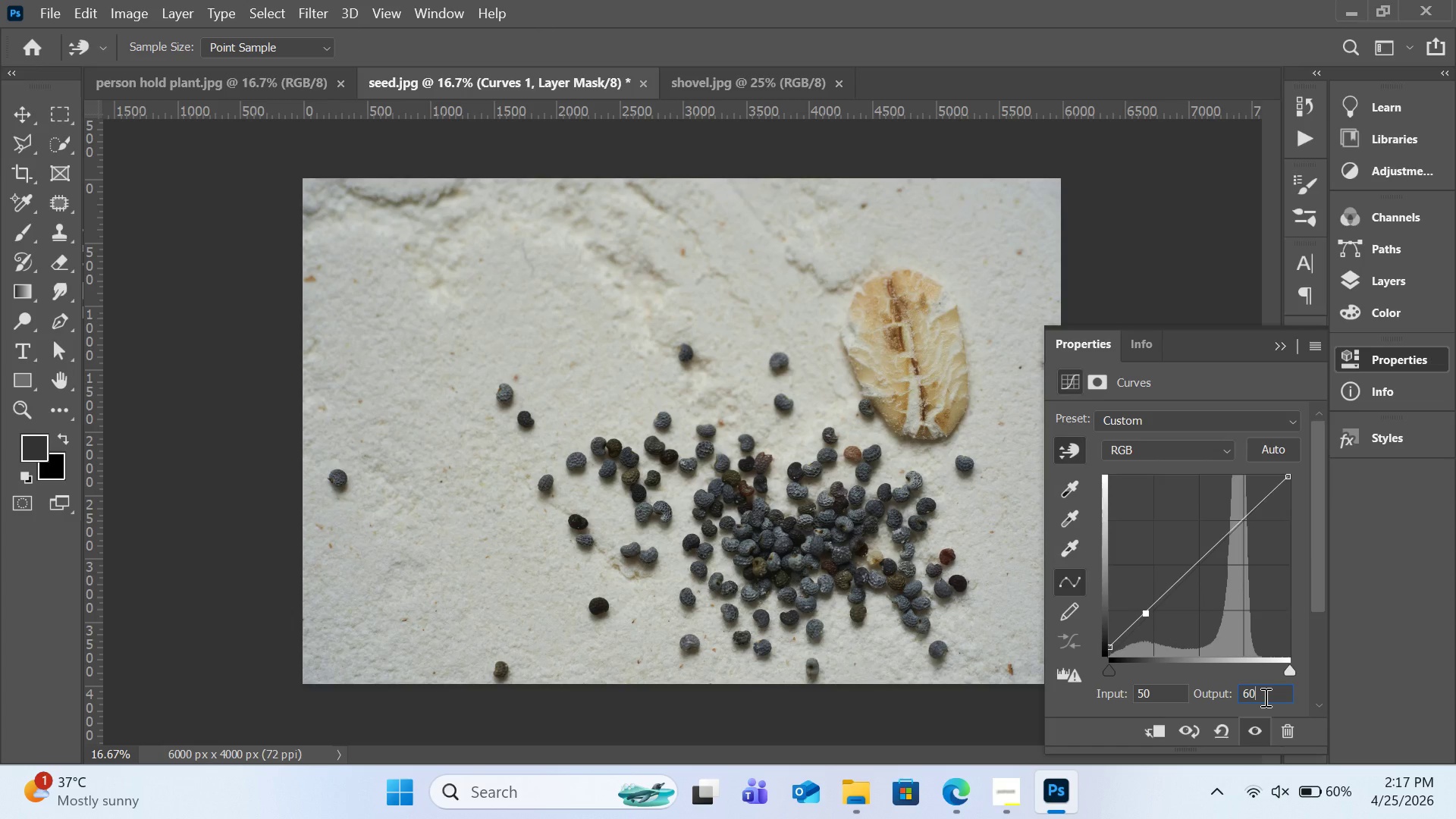 
left_click([1263, 695])
 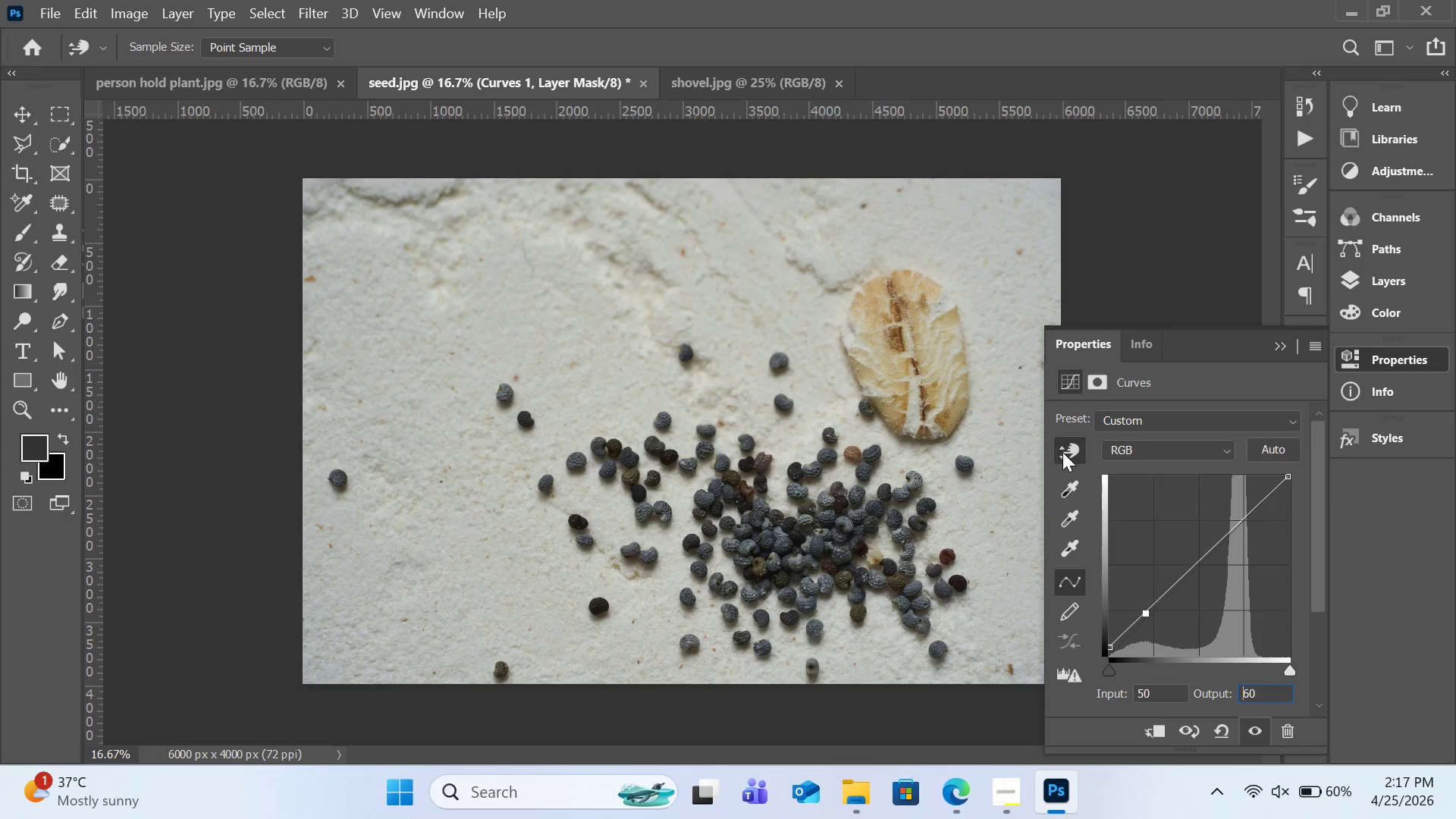 
wait(6.72)
 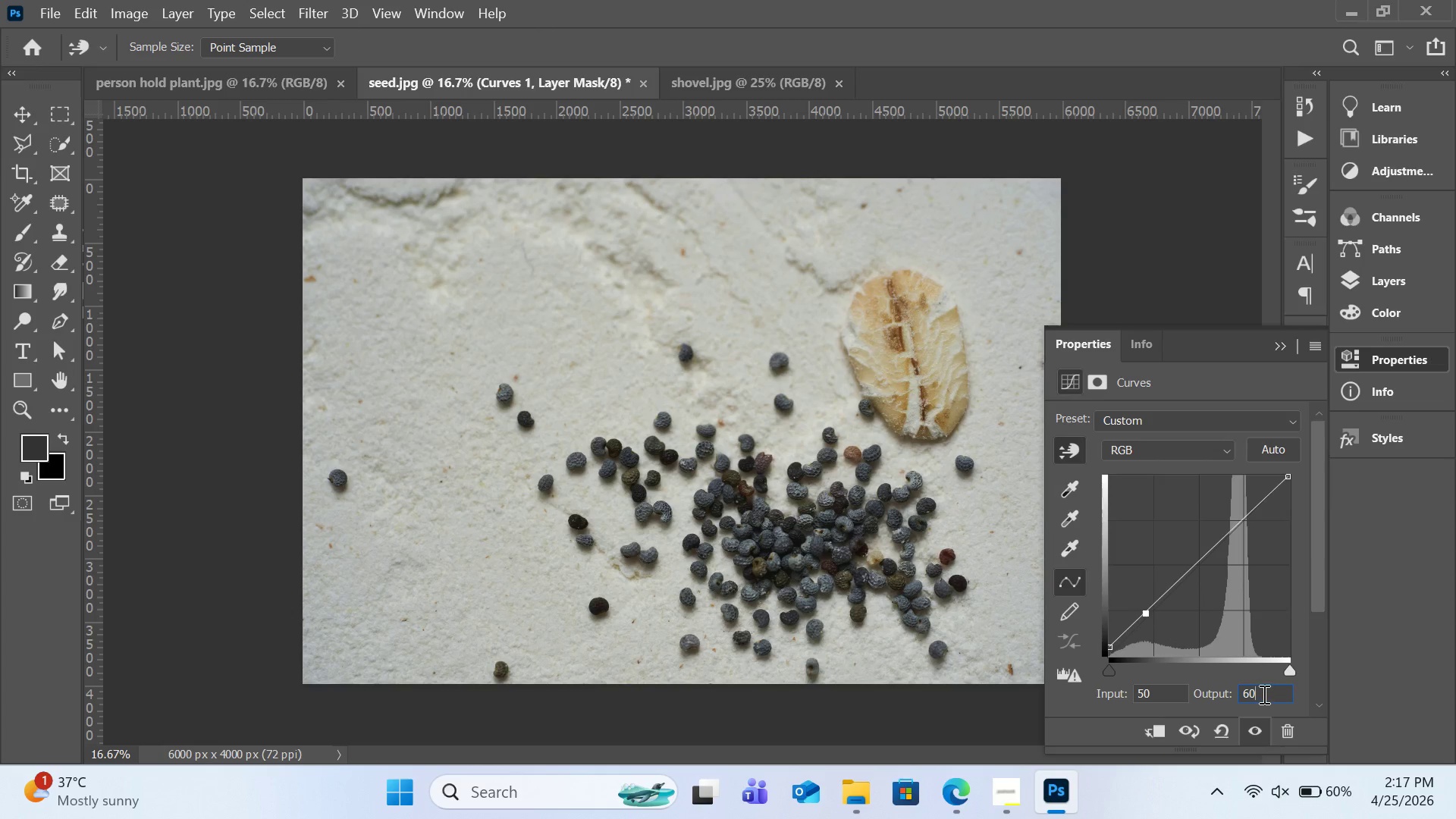 
left_click([1064, 453])
 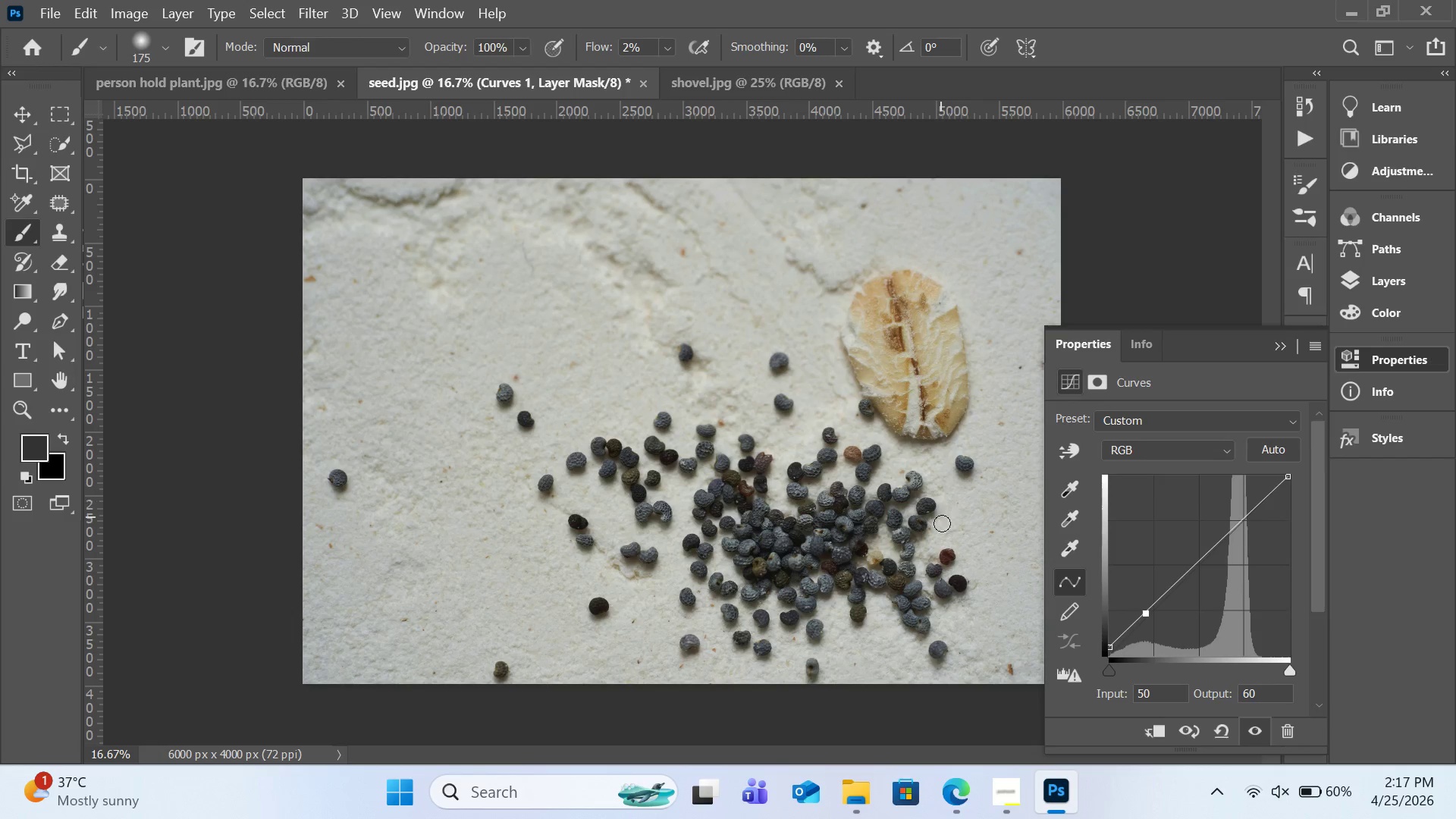 
left_click([1069, 458])
 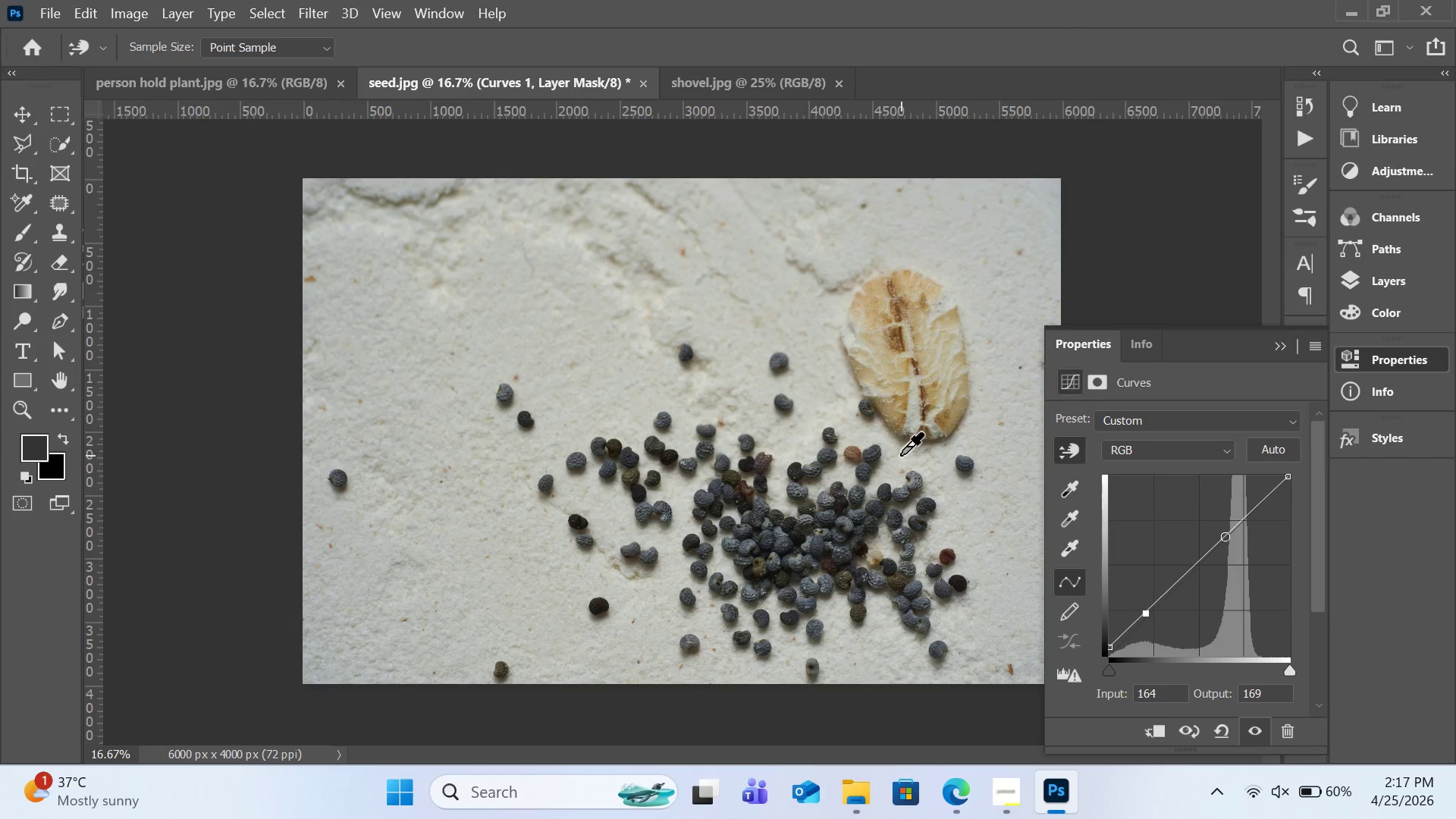 
left_click([900, 455])
 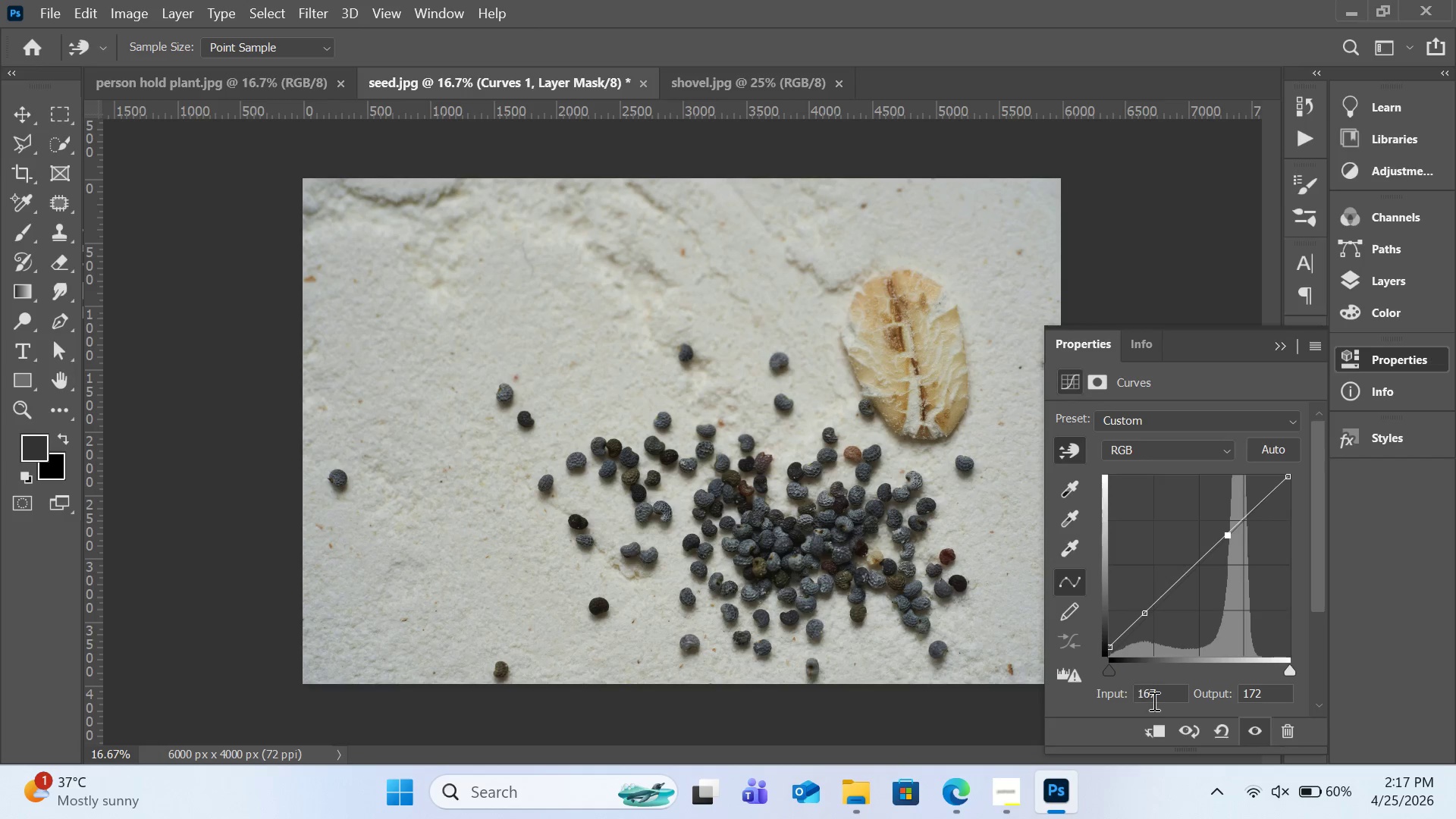 
left_click([1166, 699])
 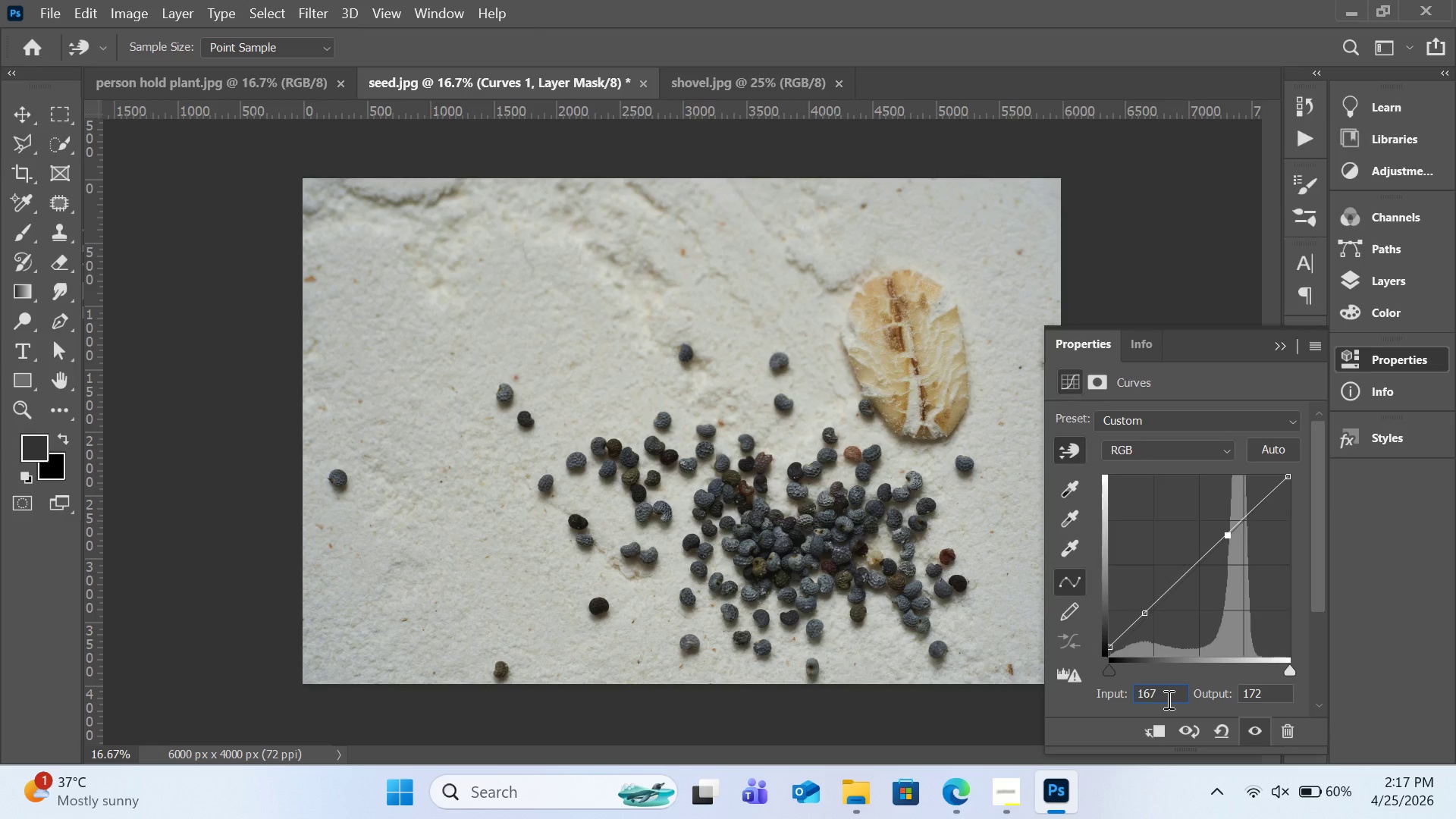 
key(Backspace)
key(Backspace)
type(90)
 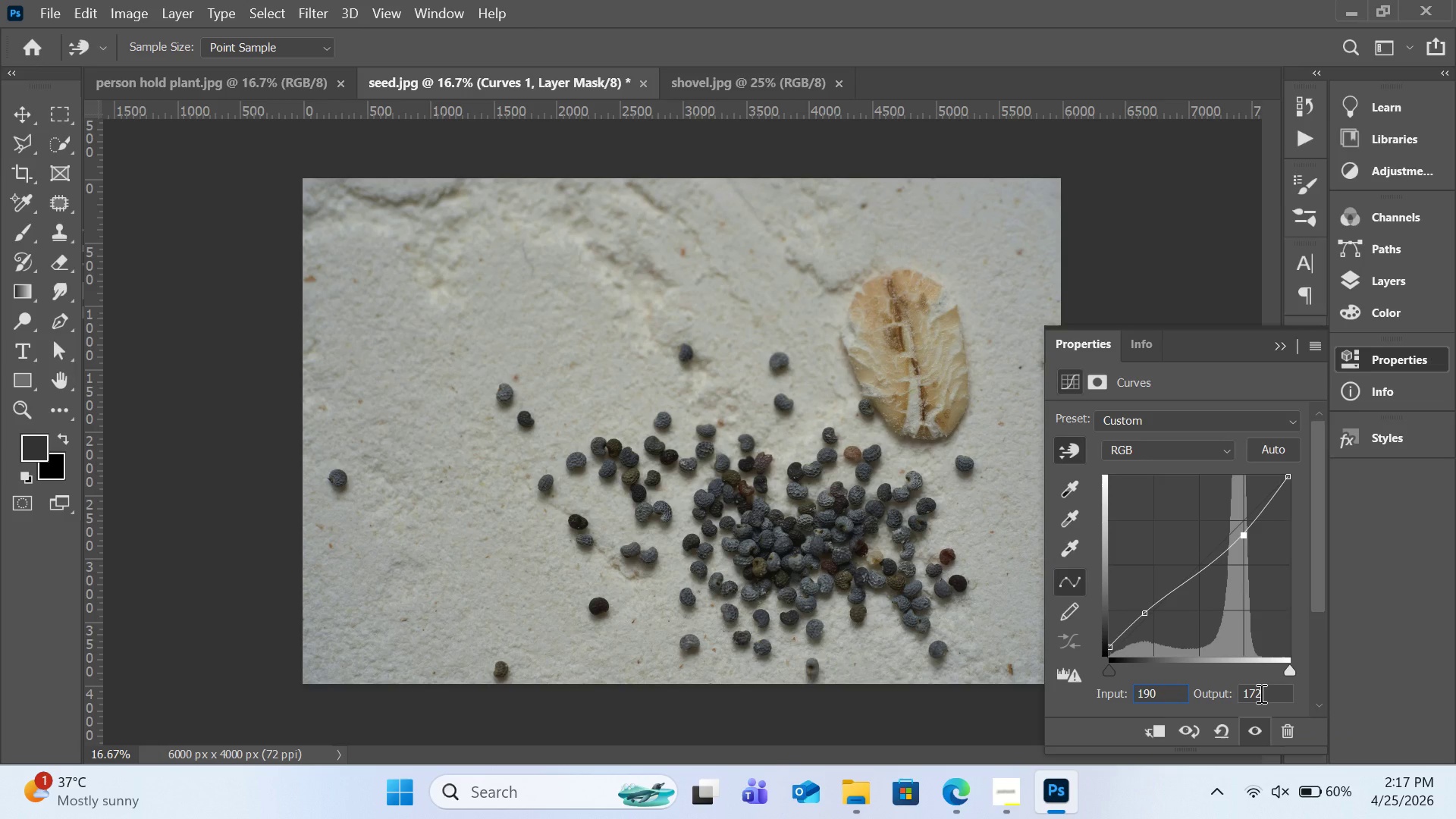 
left_click([1260, 693])
 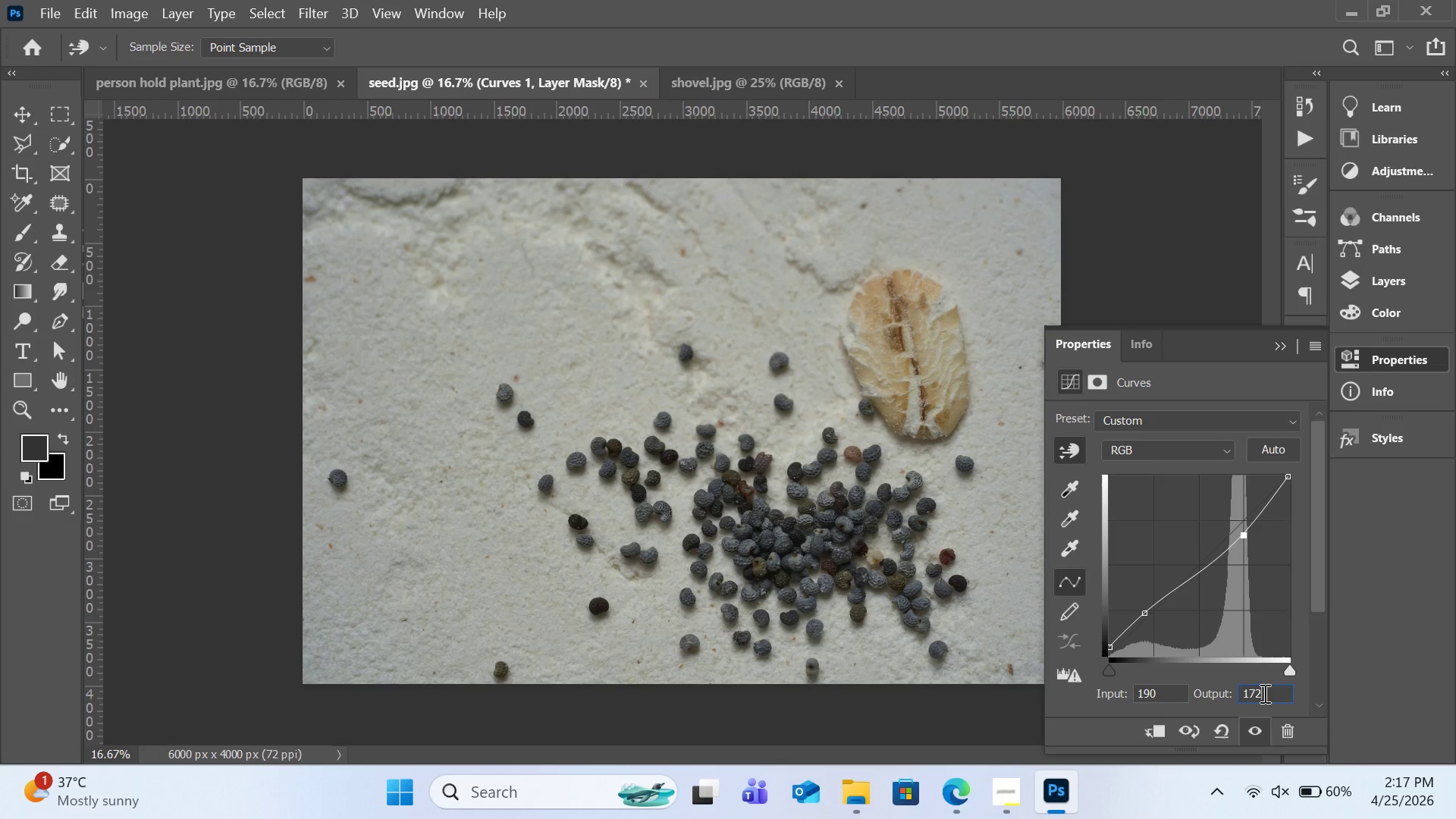 
key(Backspace)
key(Backspace)
type(80)
 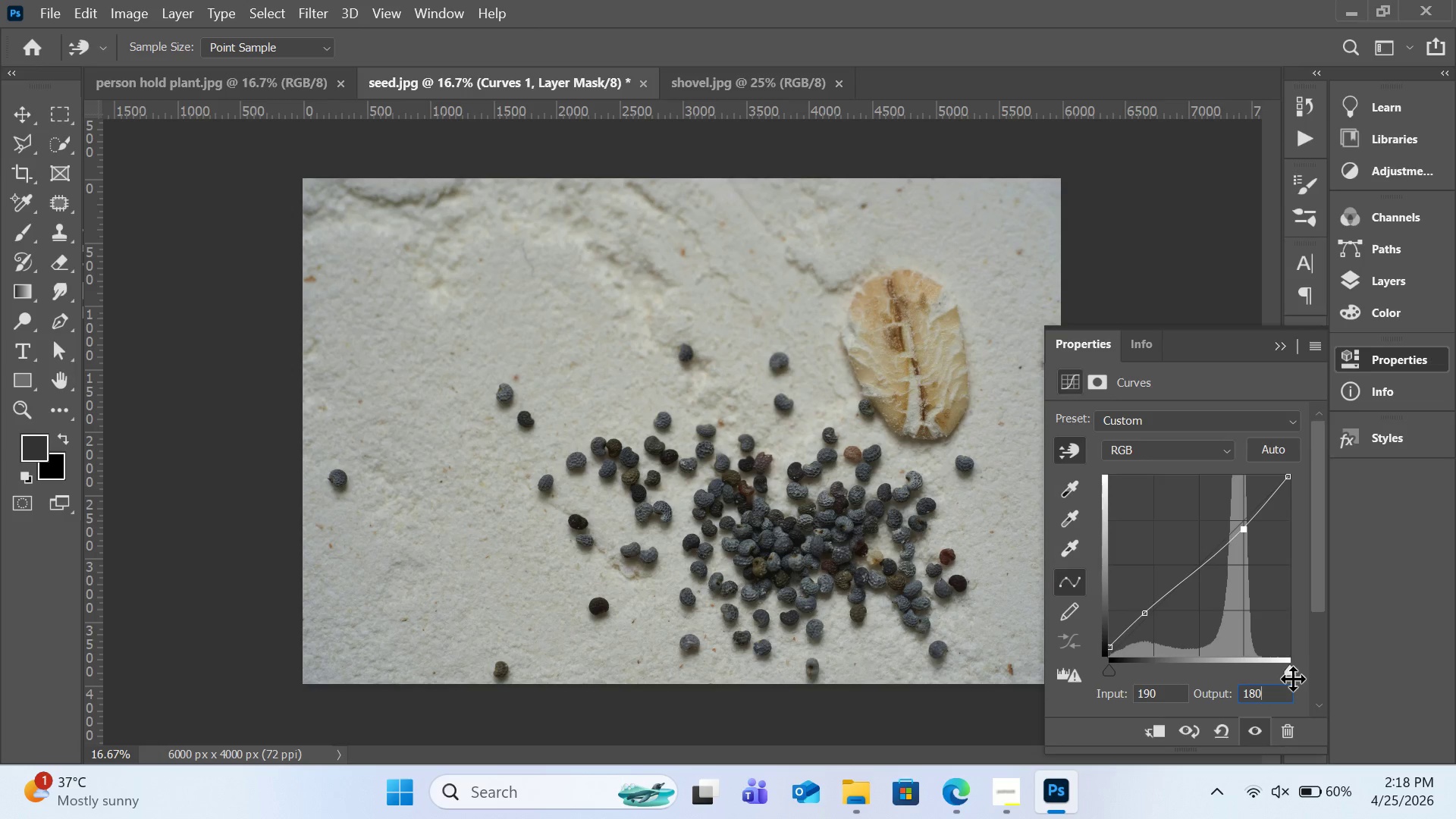 
wait(5.74)
 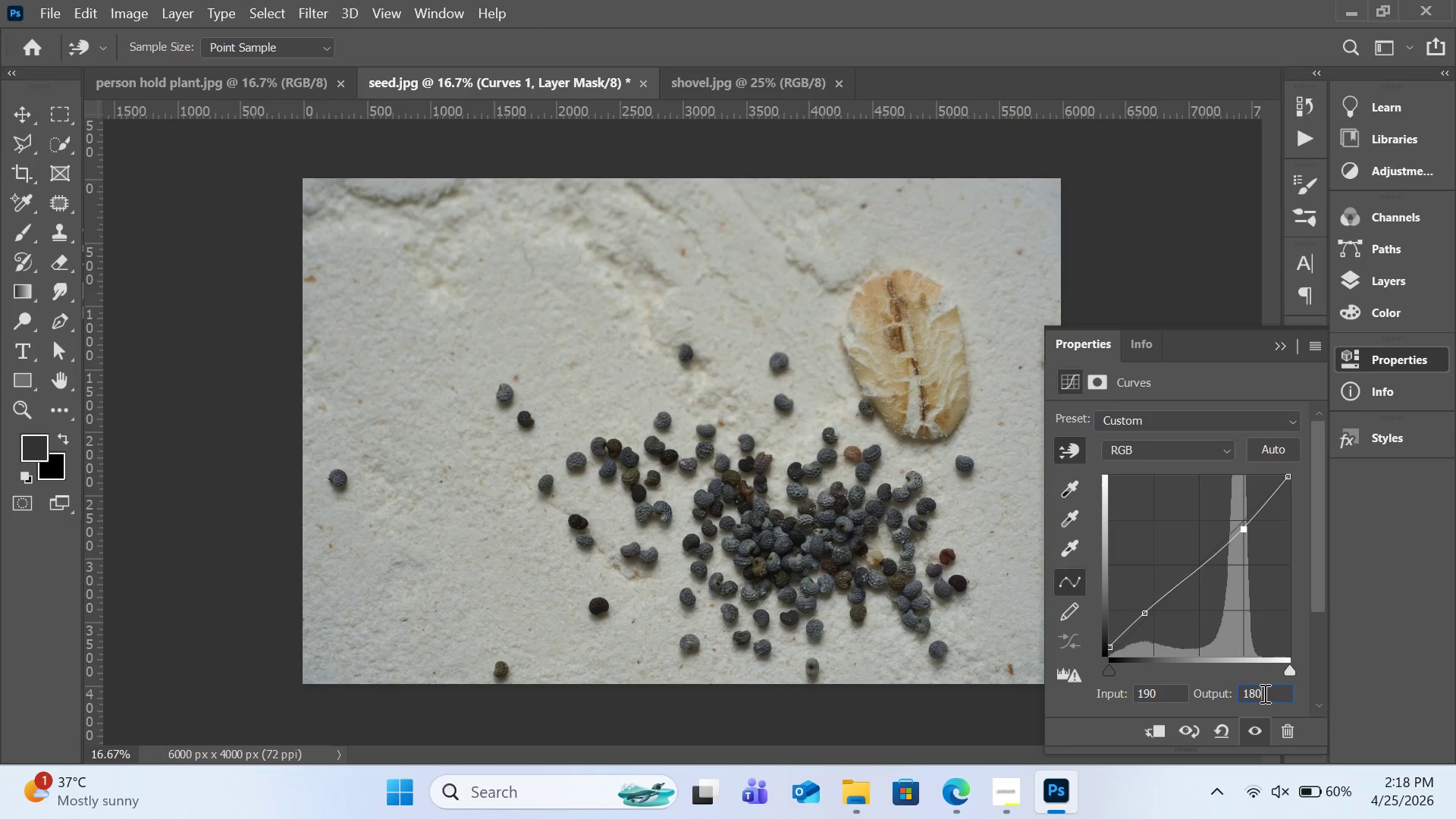 
left_click_drag(start_coordinate=[1272, 497], to_coordinate=[1278, 492])
 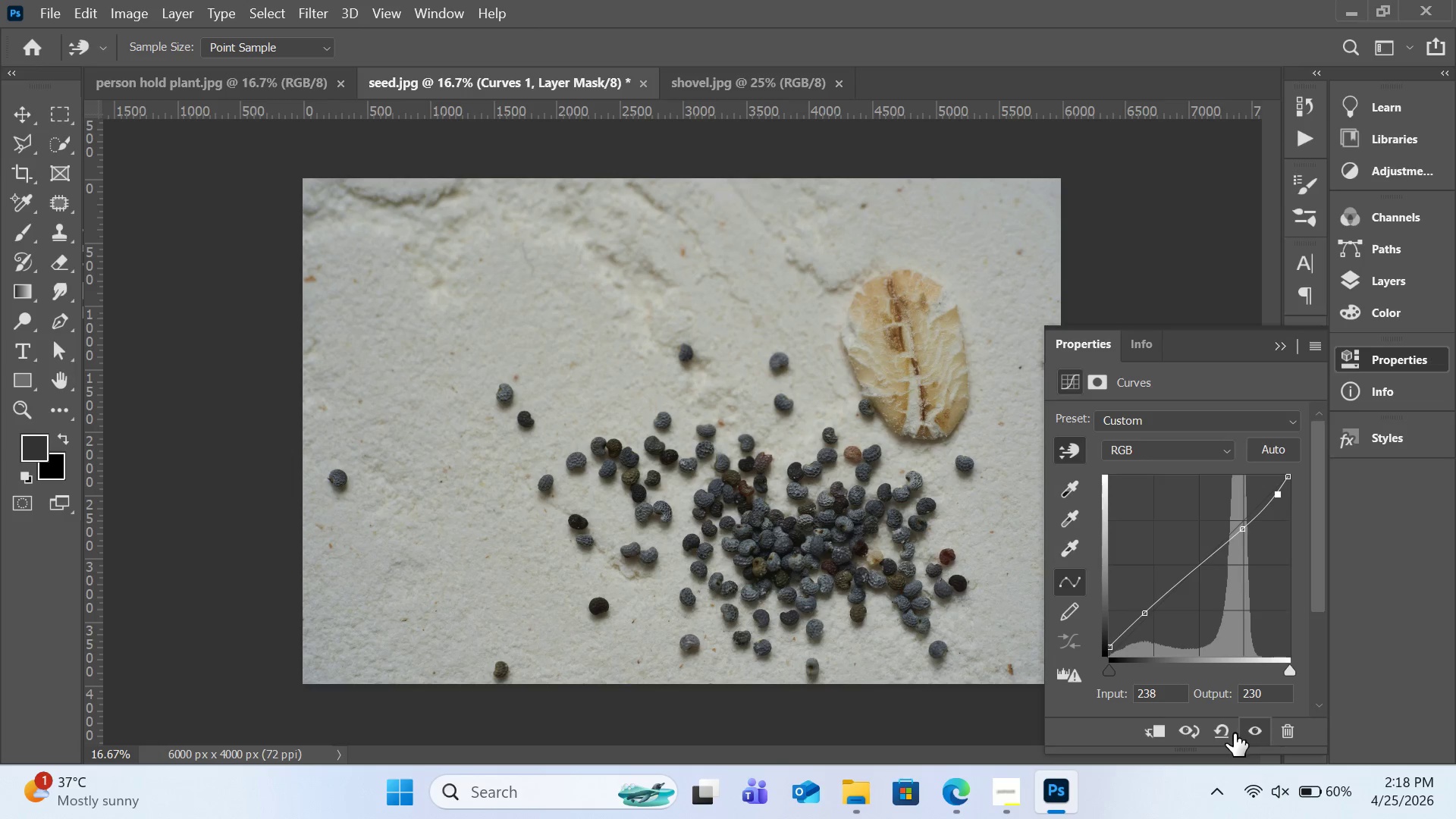 
left_click([1234, 733])
 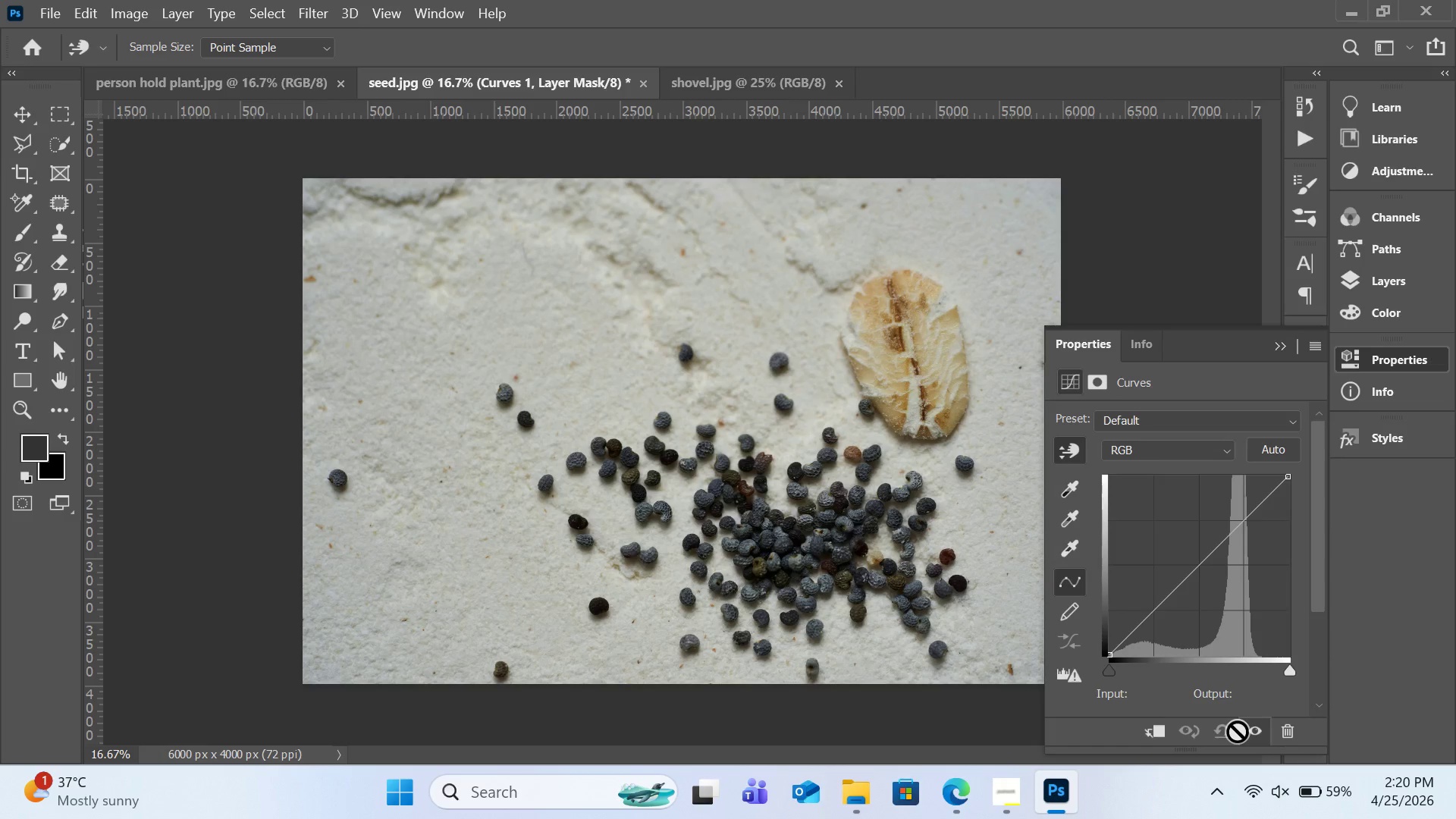 
wait(135.58)
 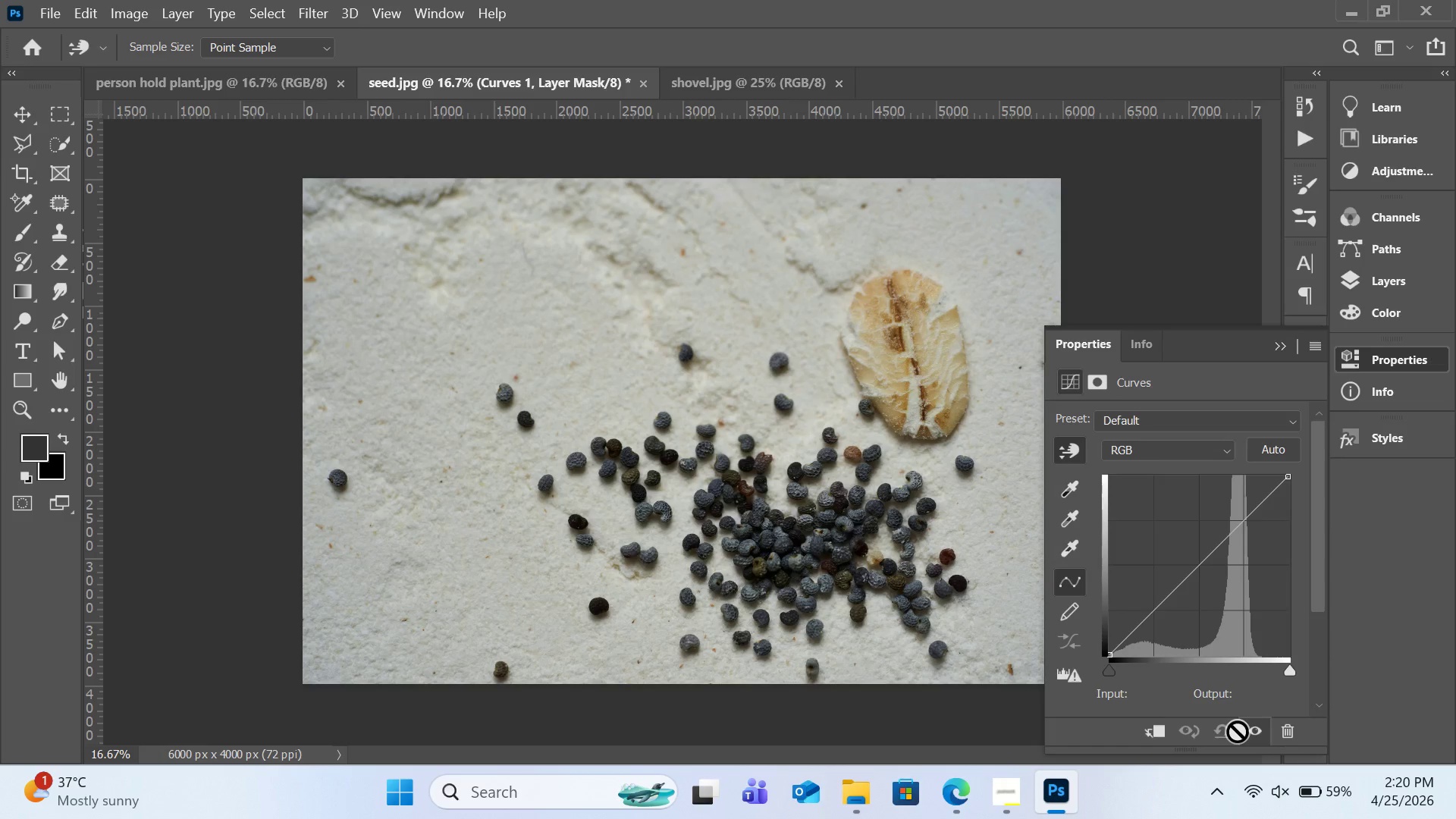 
left_click([1006, 800])